 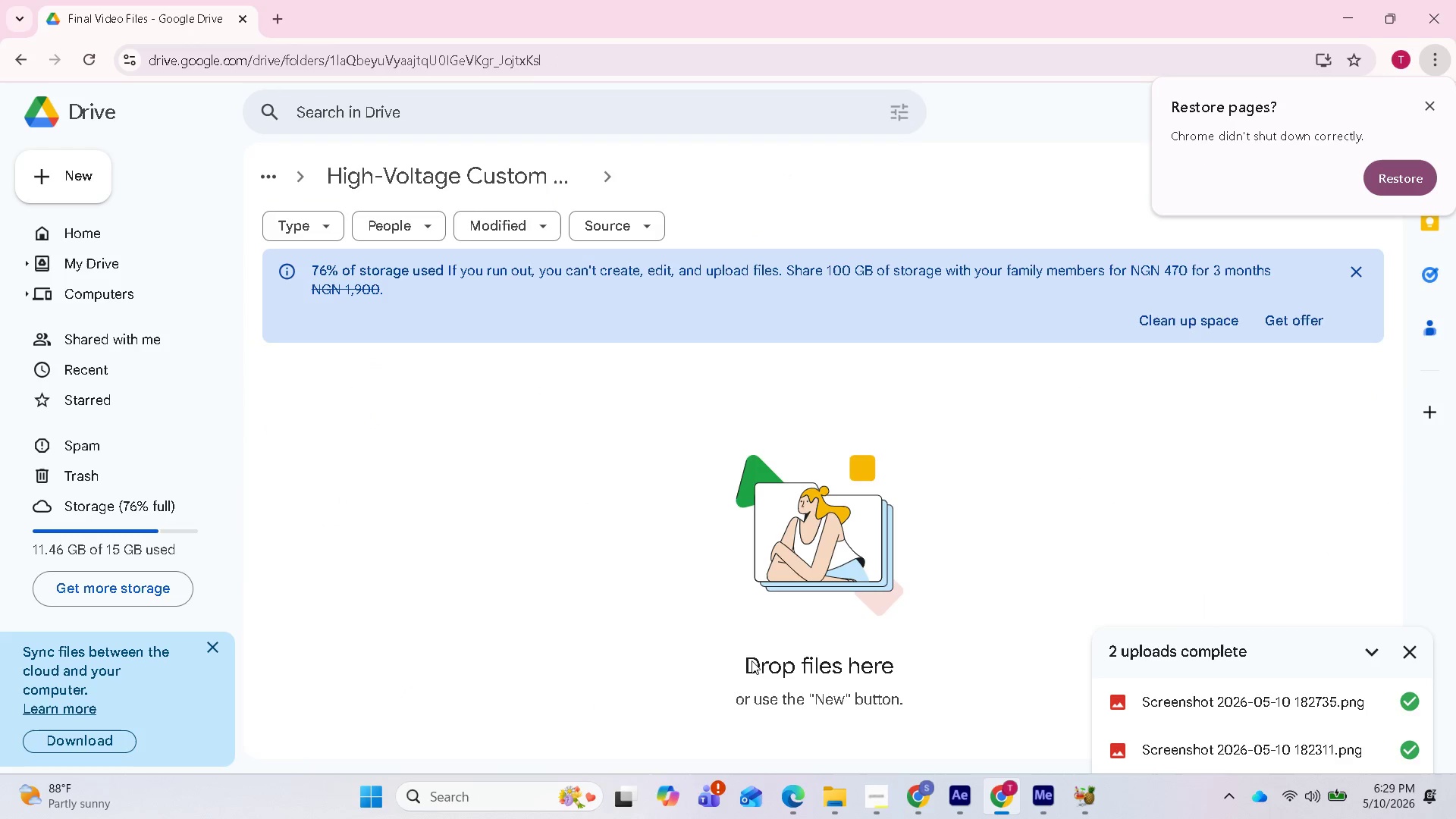 
left_click([795, 723])
 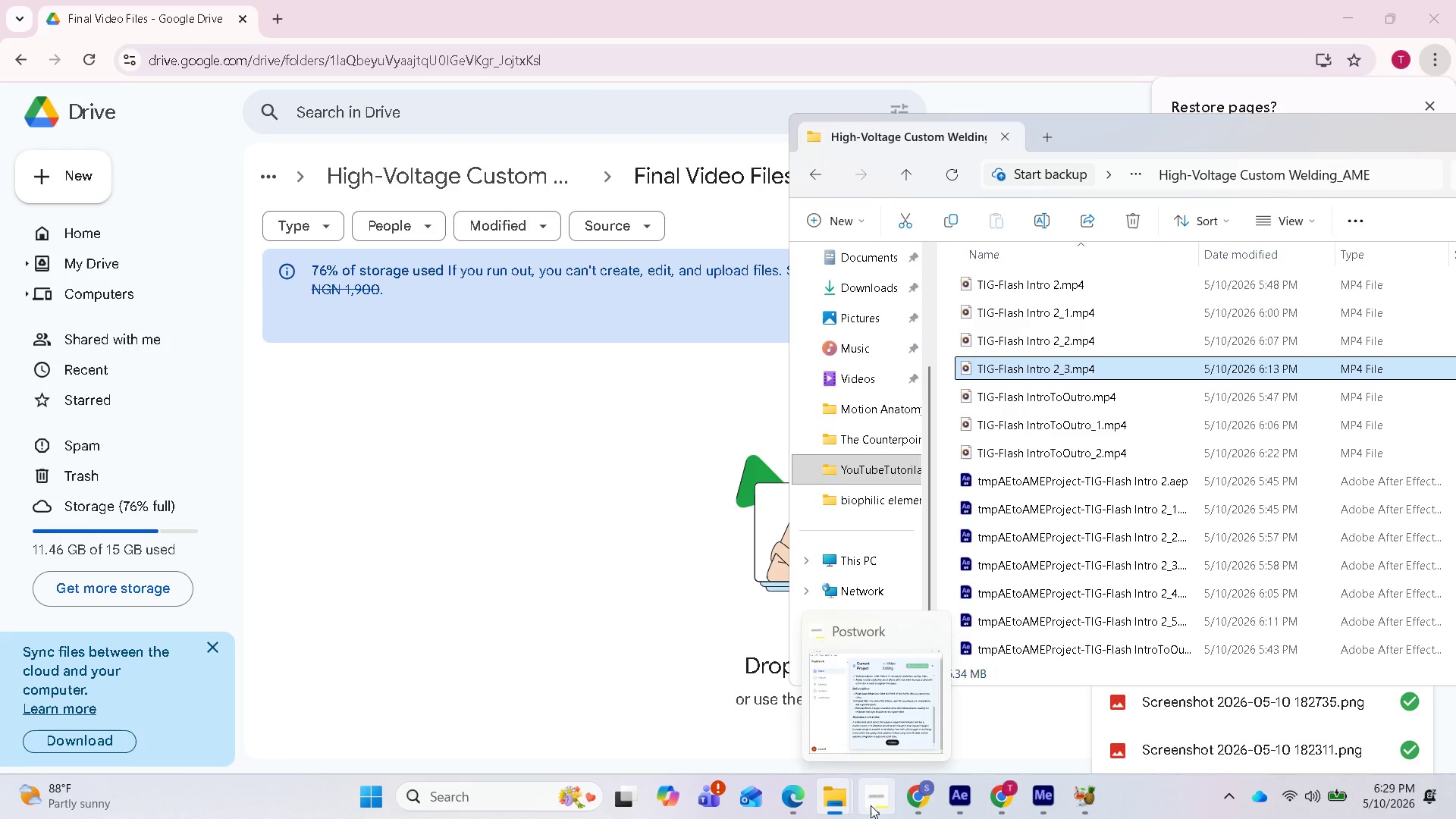 
left_click([908, 738])
 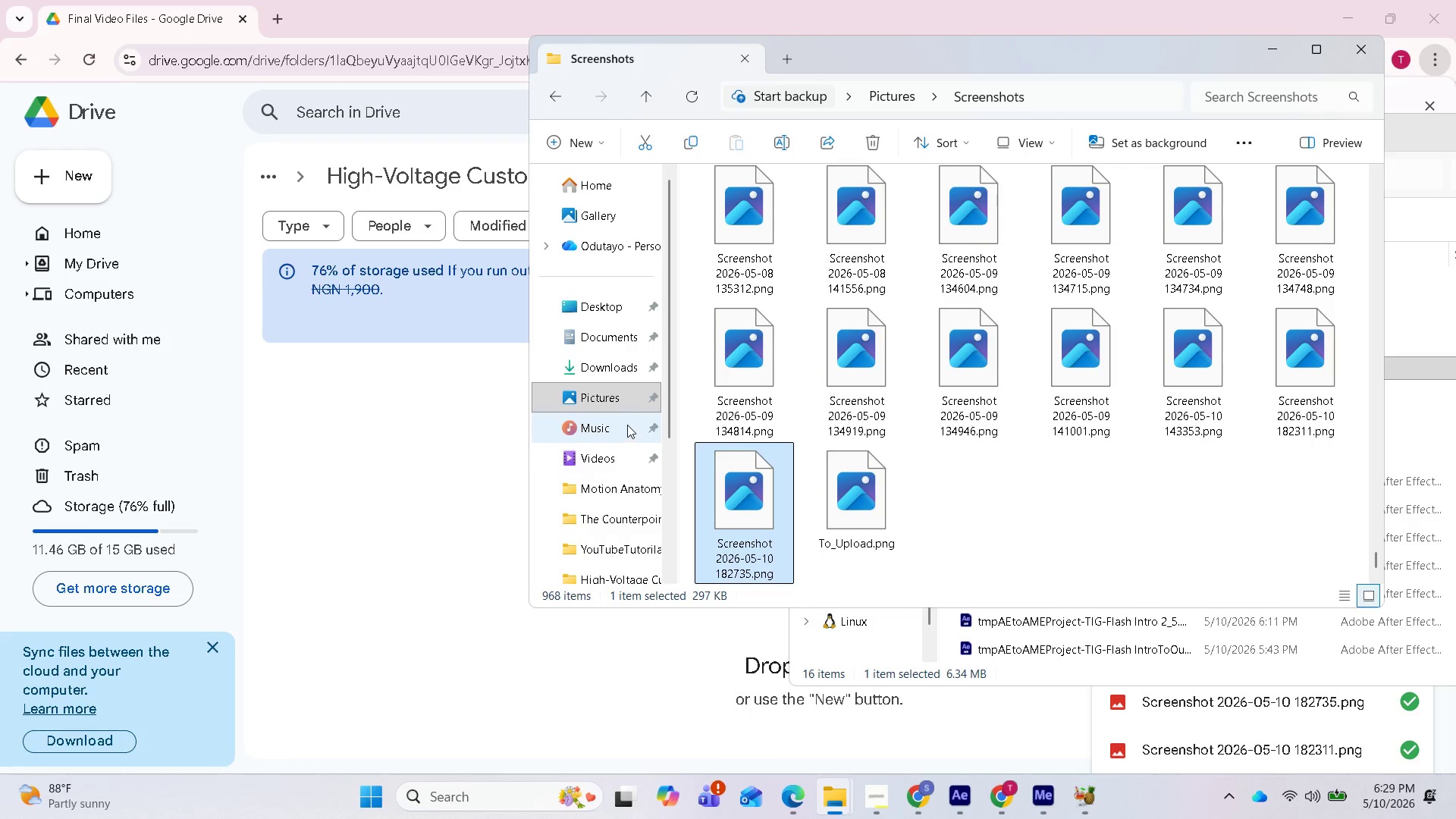 
left_click([616, 458])
 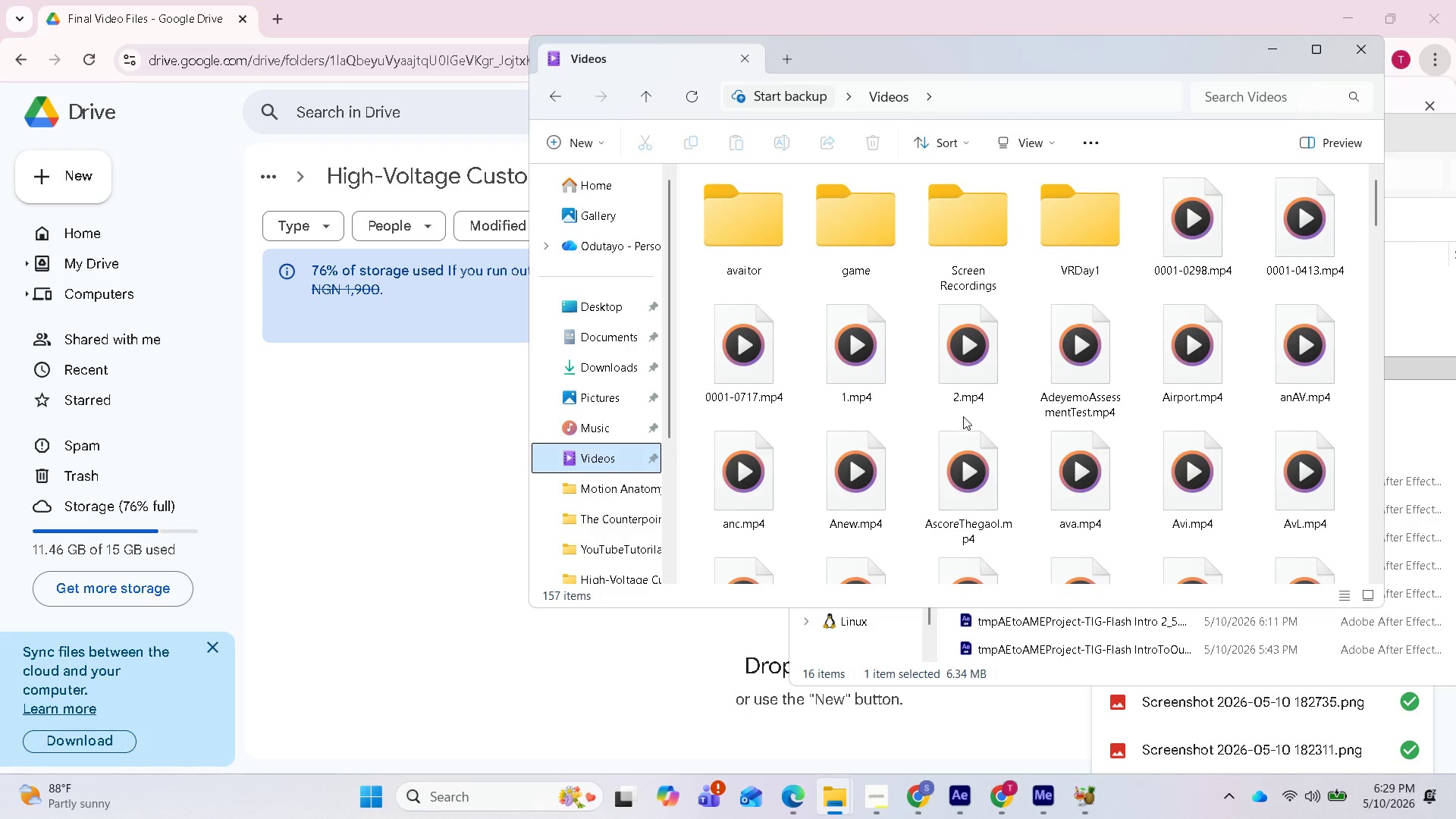 
scroll: coordinate [936, 440], scroll_direction: down, amount: 8.0
 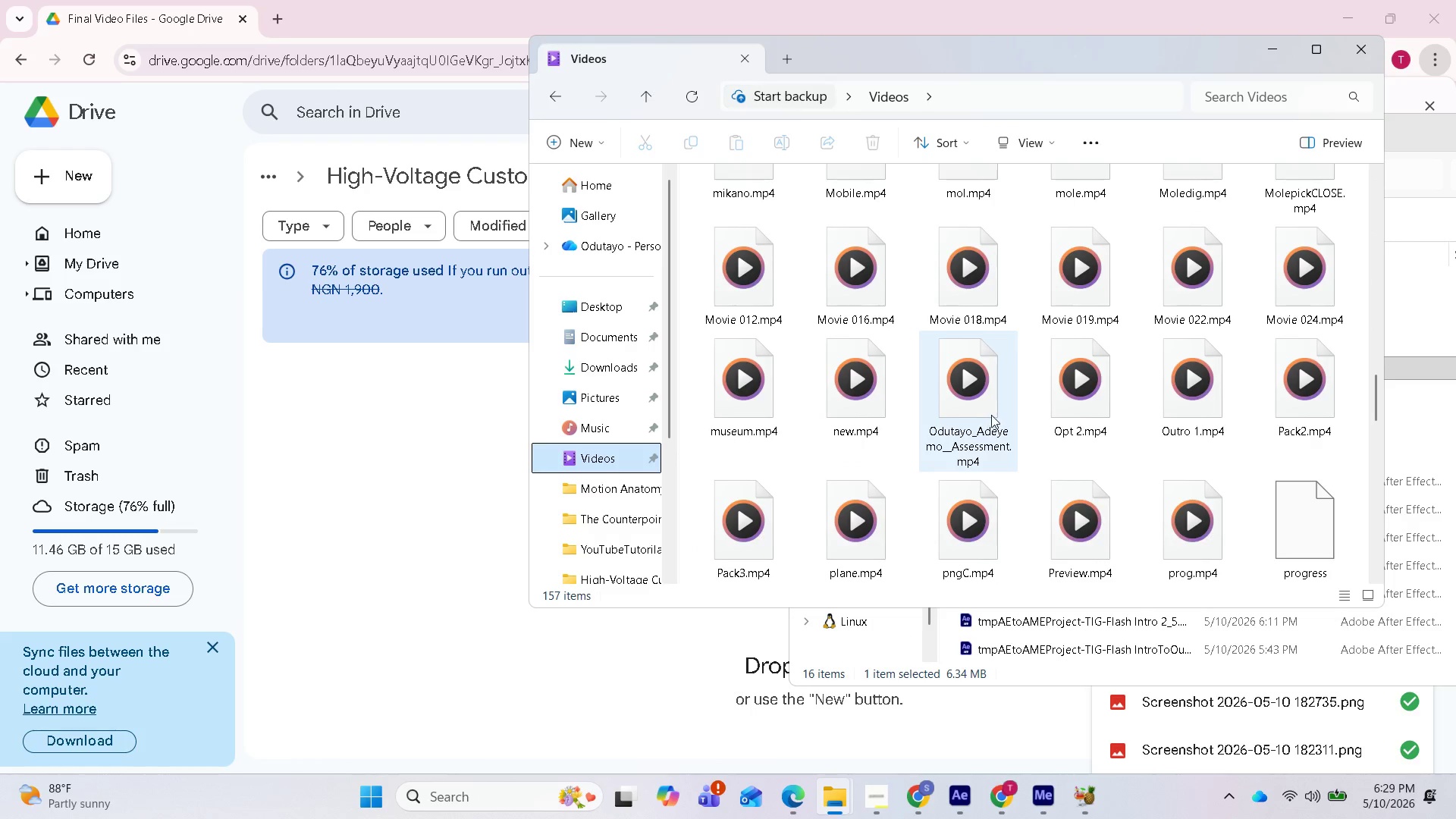 
scroll: coordinate [1144, 398], scroll_direction: up, amount: 3.0
 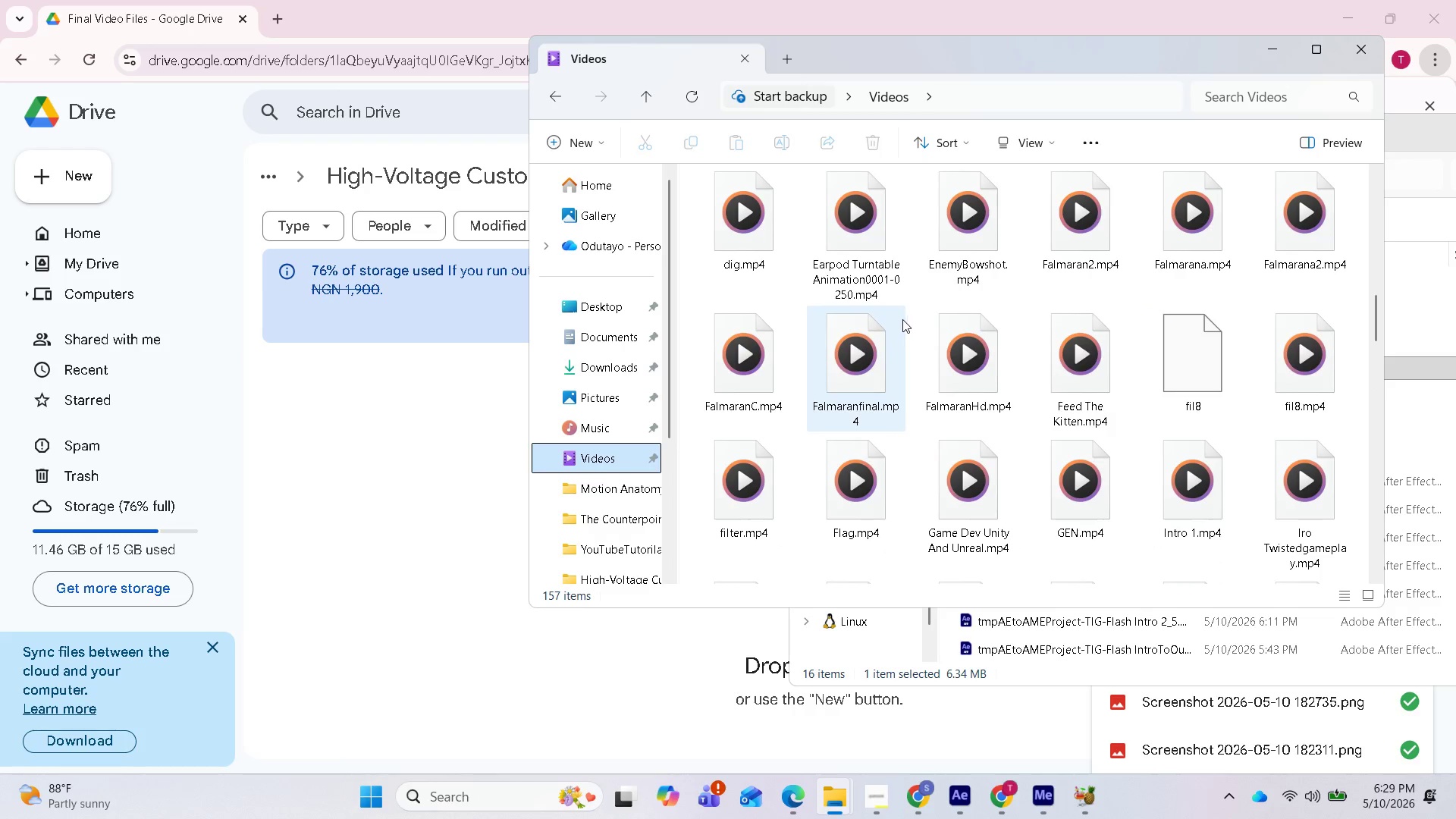 
scroll: coordinate [1029, 447], scroll_direction: down, amount: 8.0
 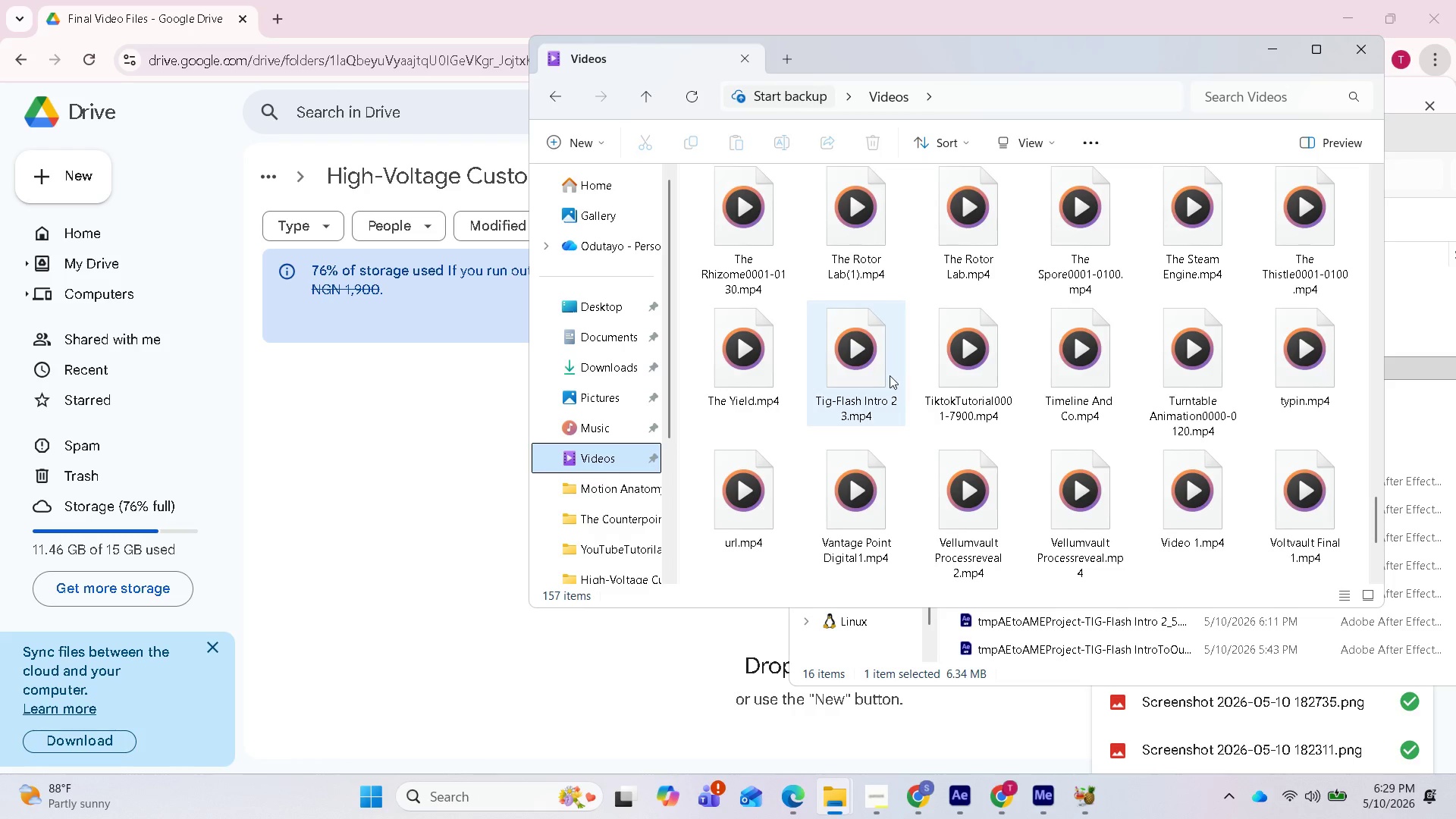 
left_click_drag(start_coordinate=[890, 375], to_coordinate=[422, 494])
 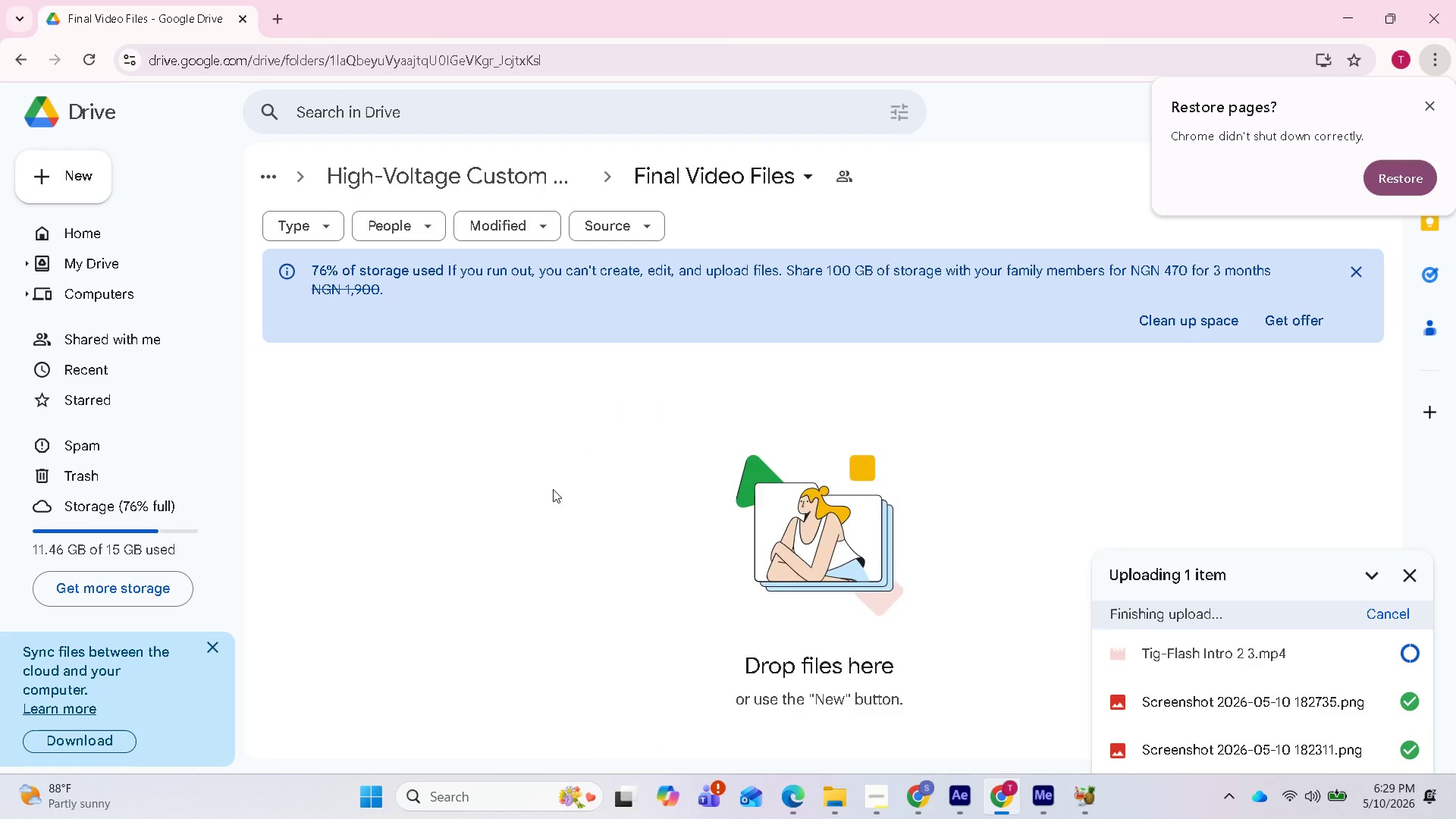 
left_click([403, 410])
 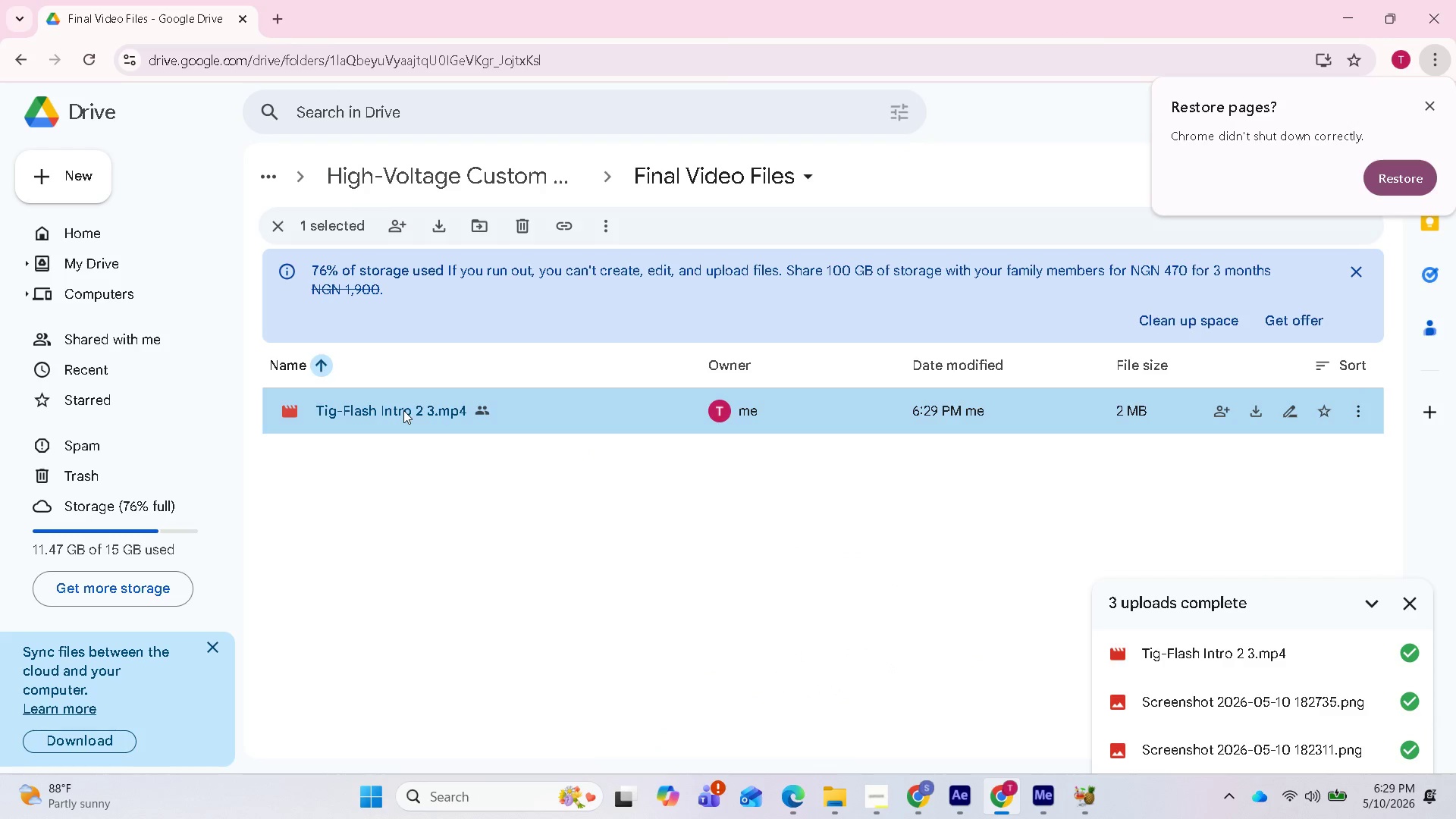 
right_click([403, 410])
 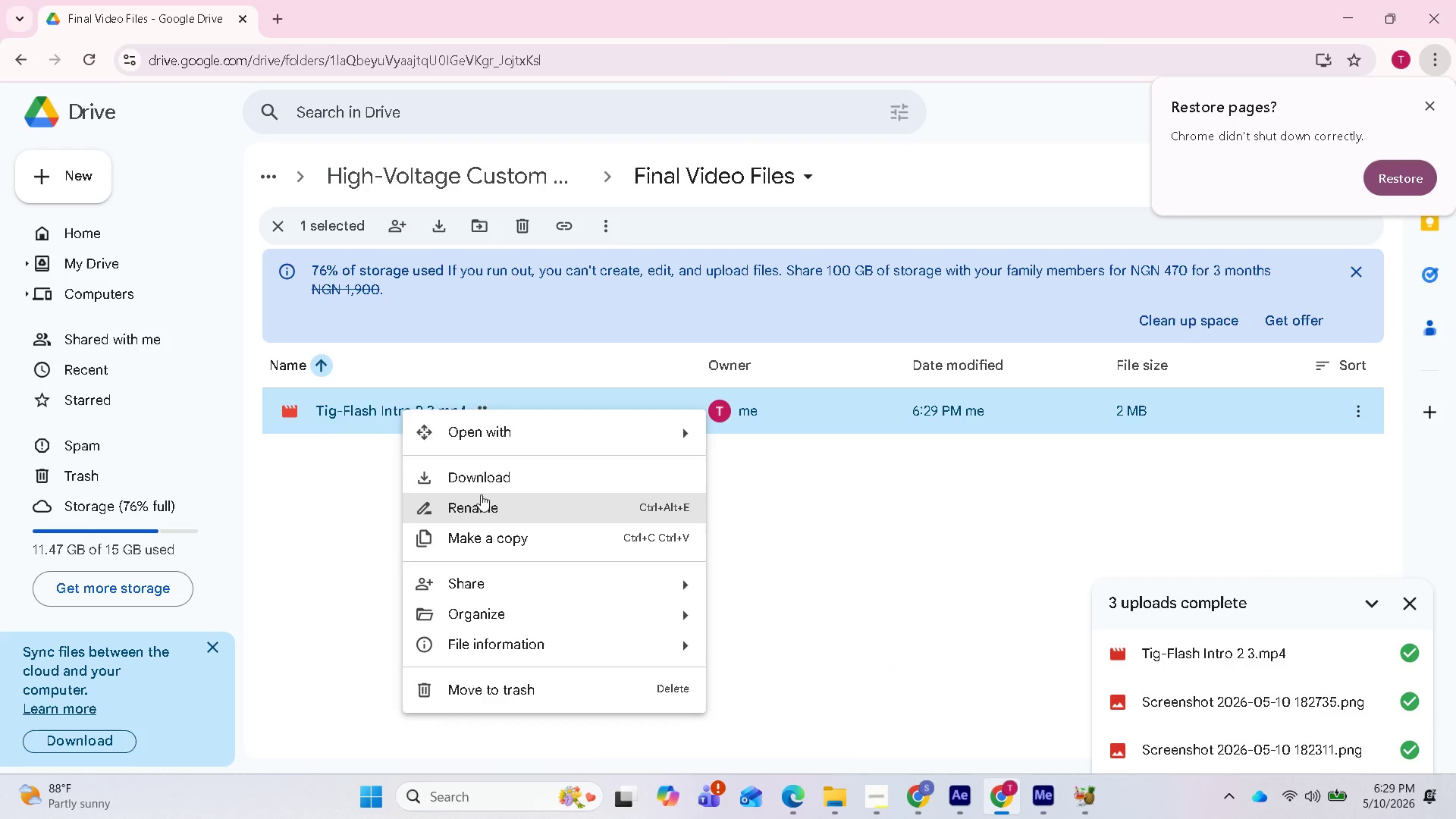 
left_click([481, 505])
 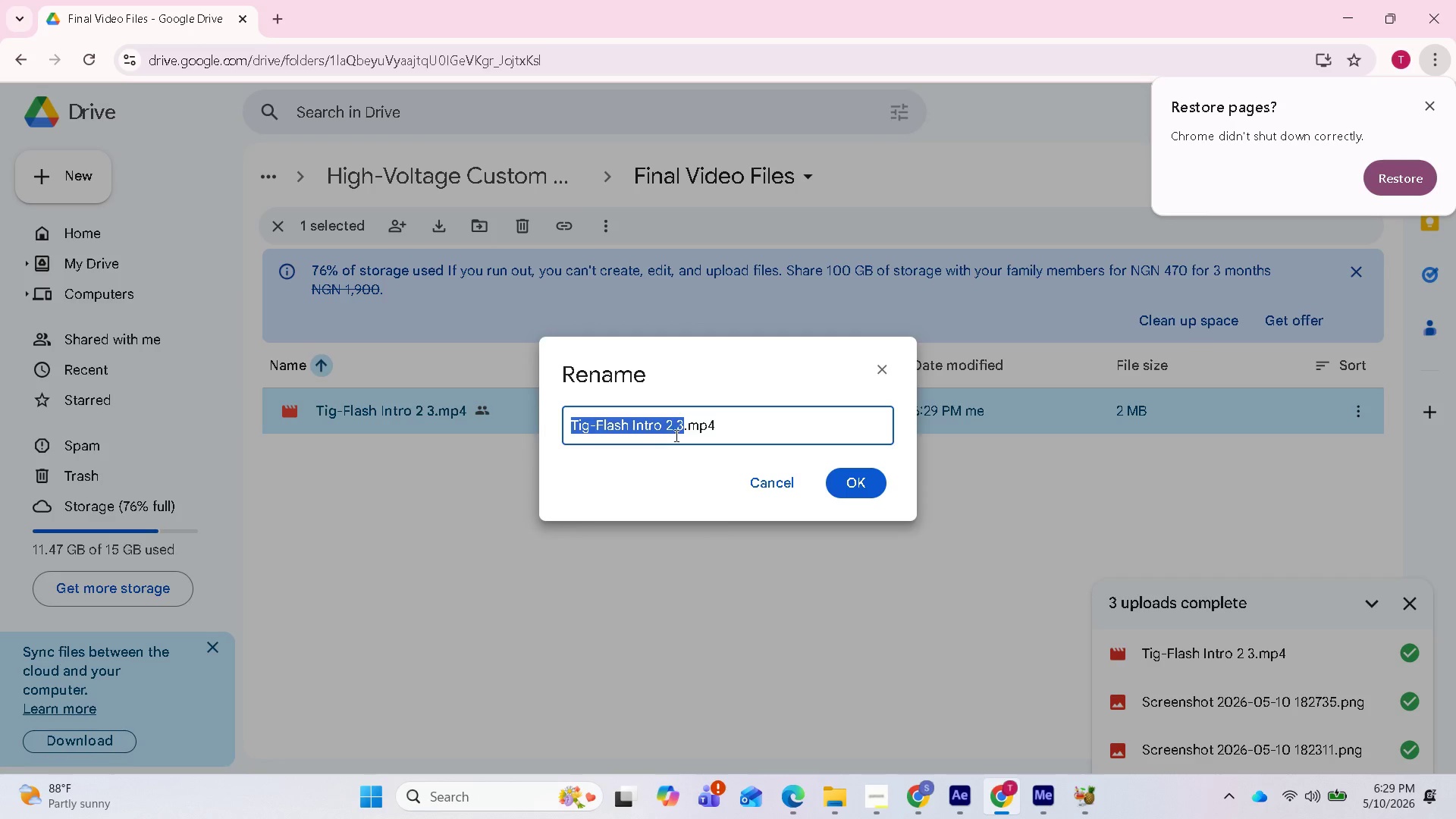 
left_click([684, 428])
 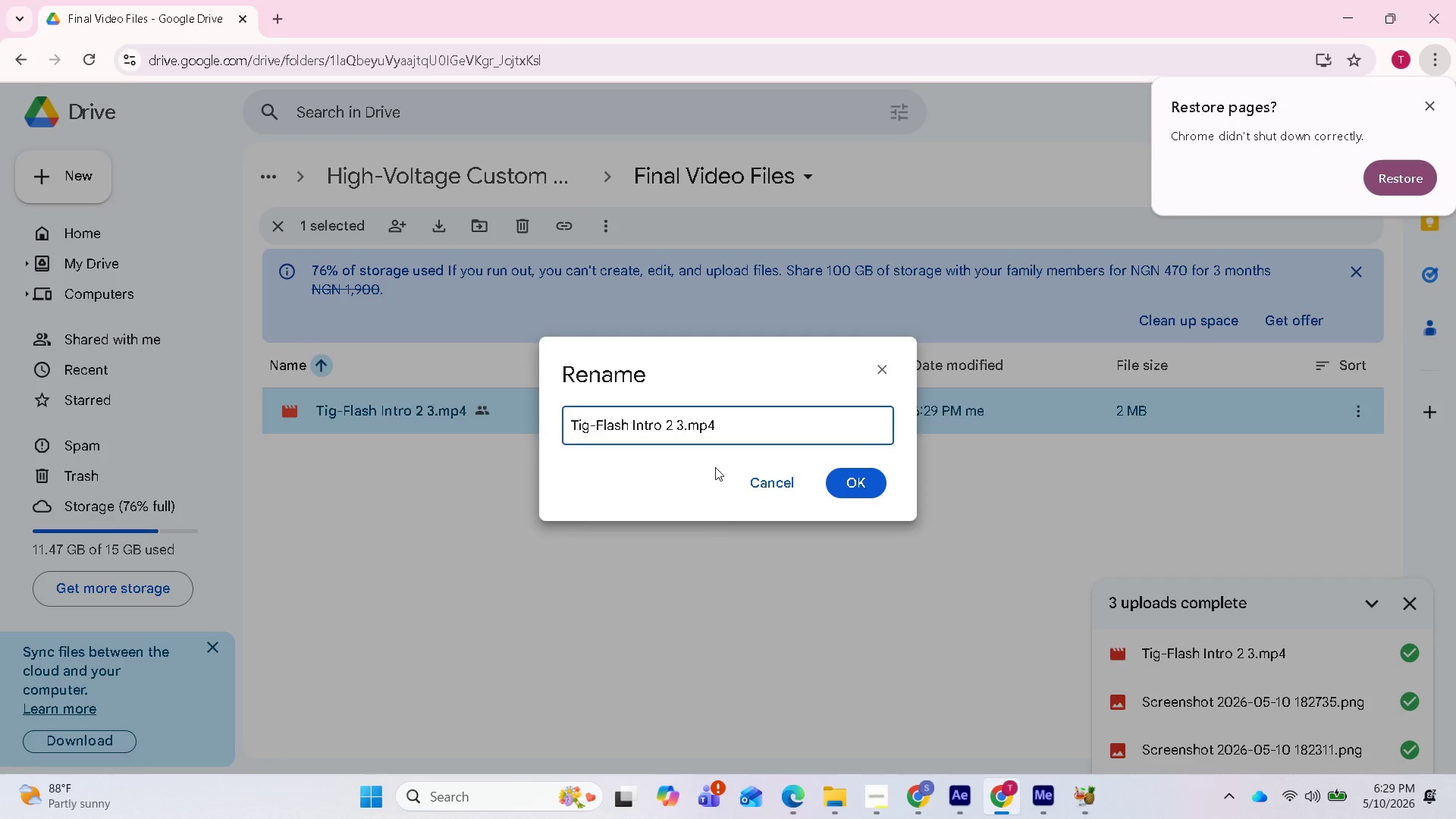 
key(Backspace)
 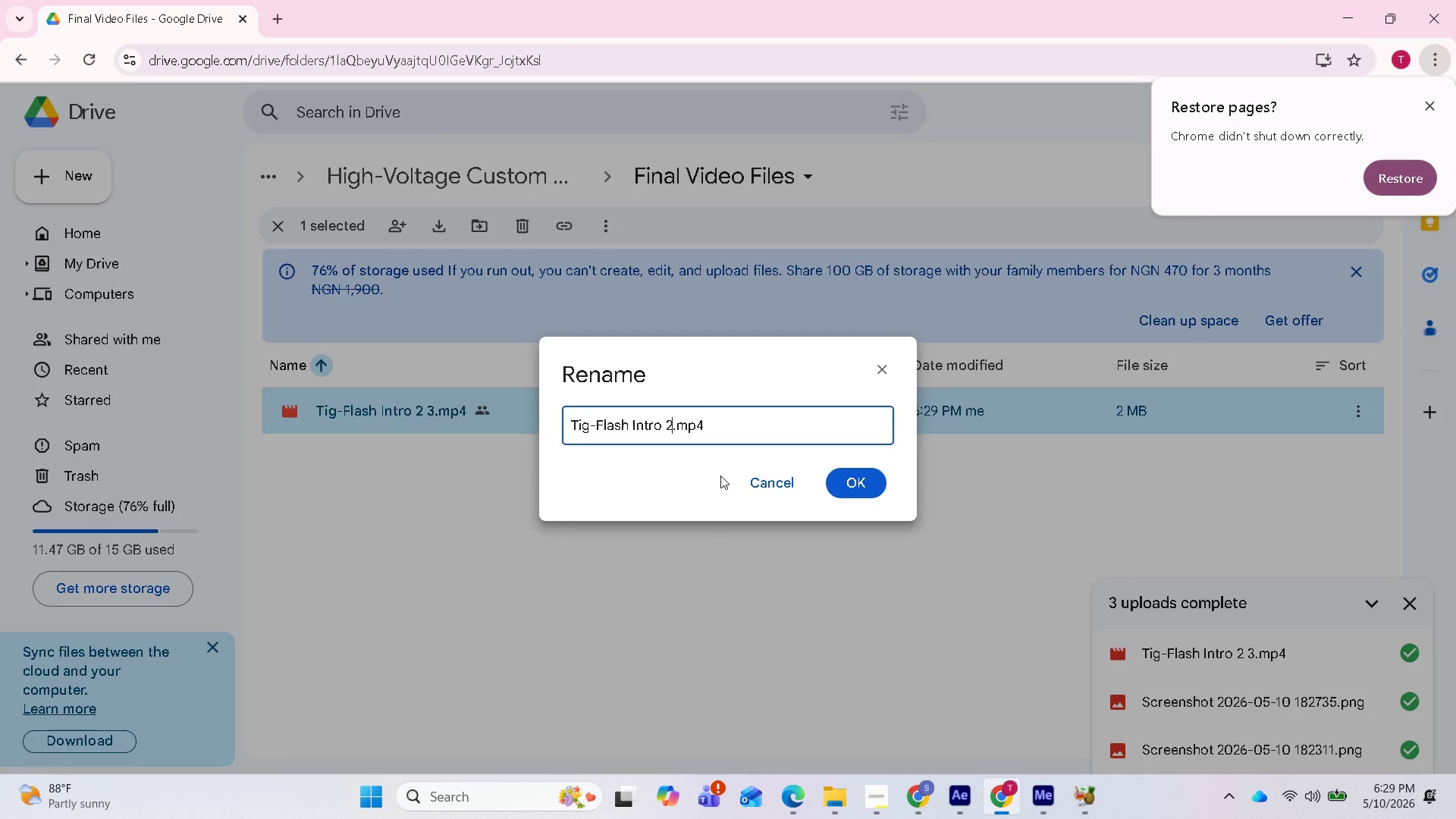 
key(Backspace)
 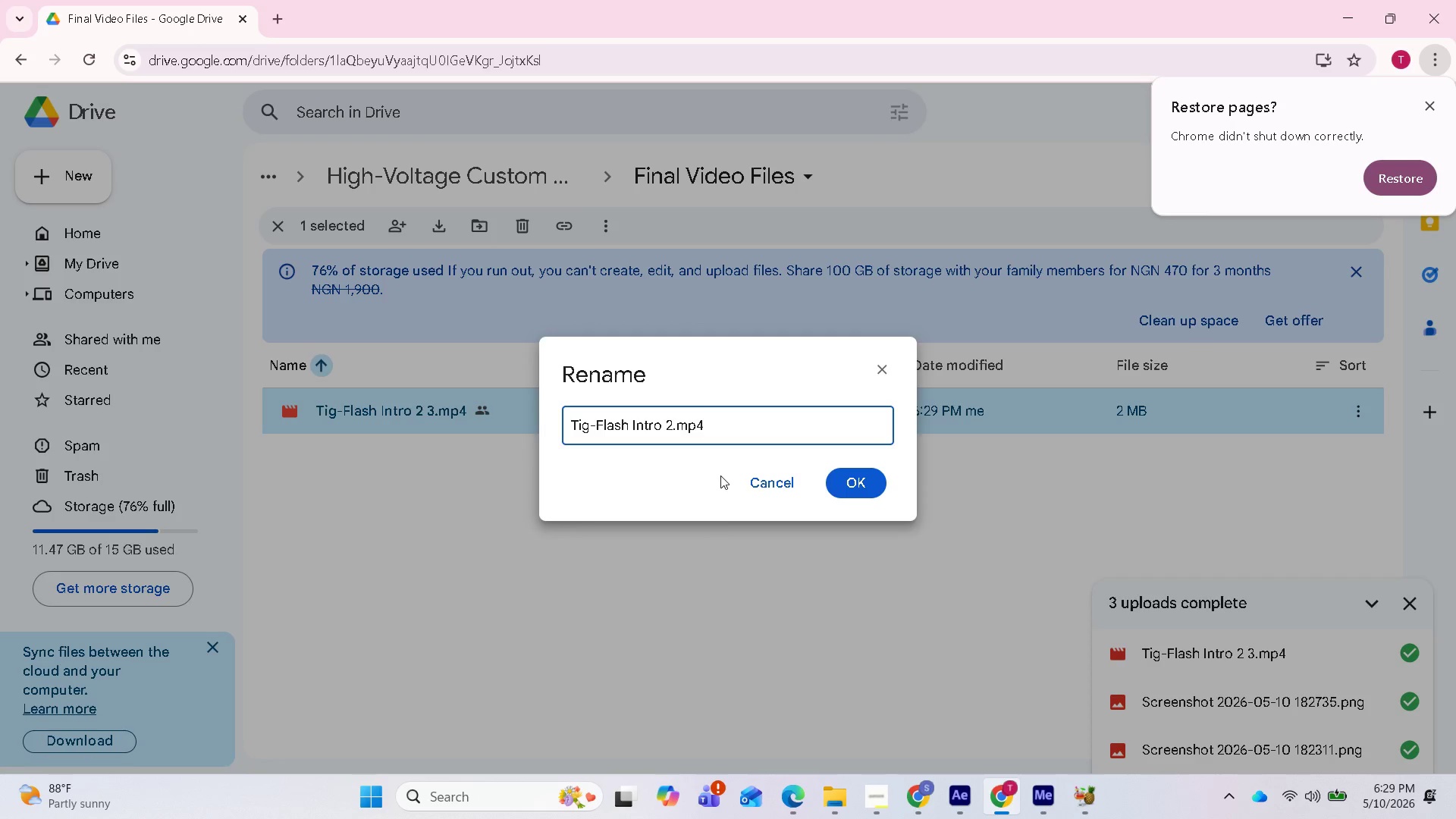 
key(Backspace)
 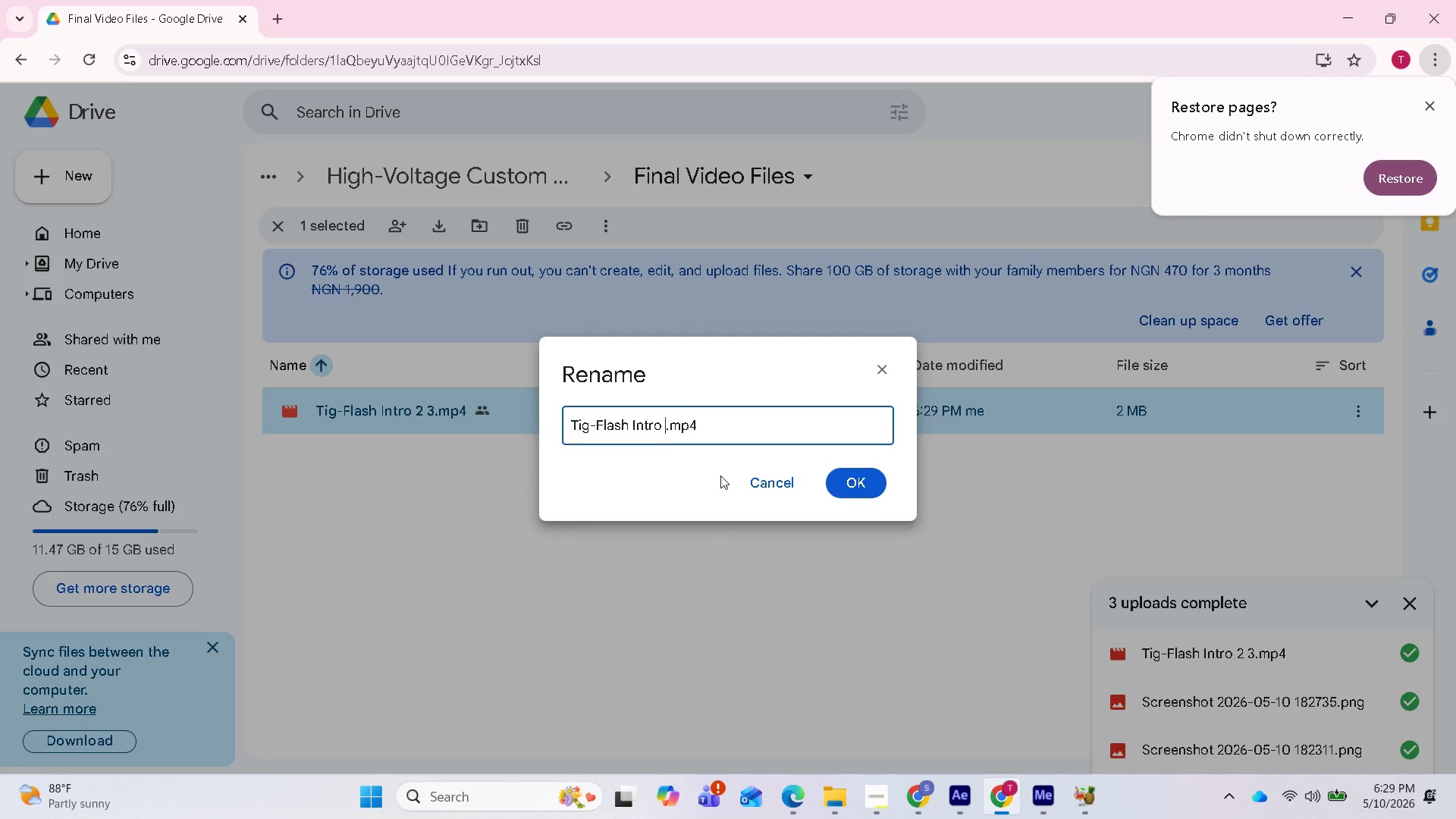 
key(Backspace)
 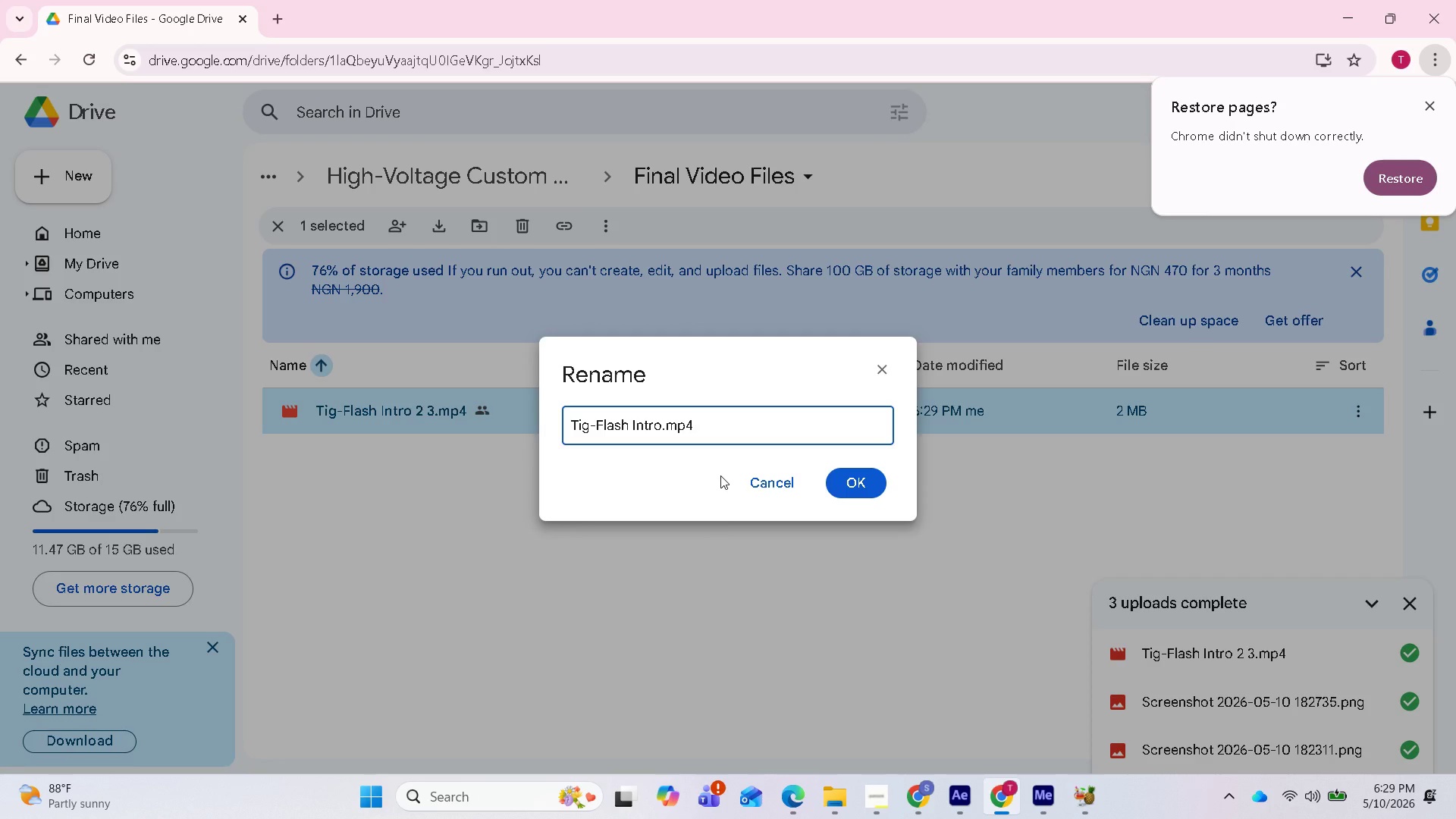 
key(Enter)
 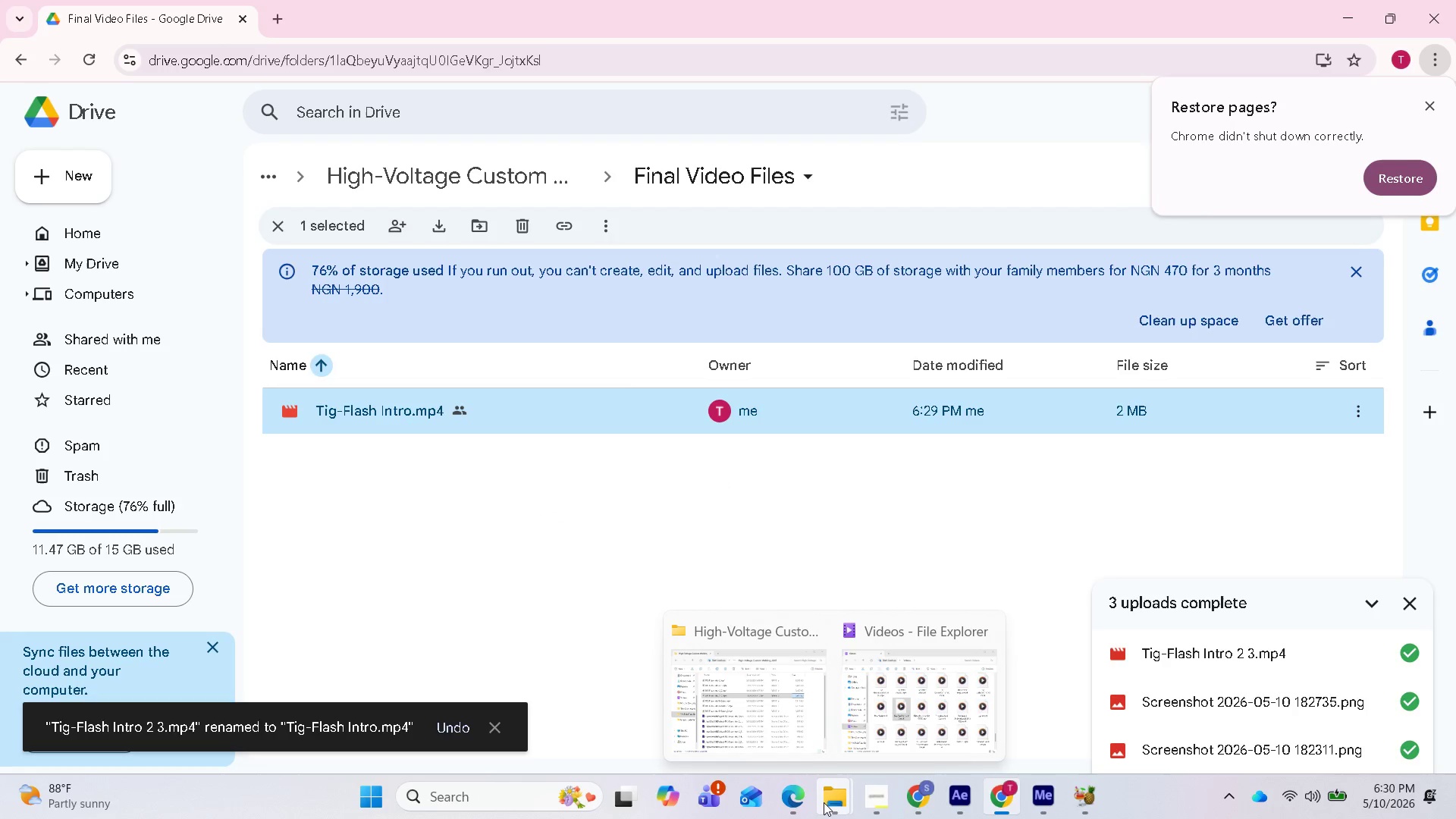 
wait(5.45)
 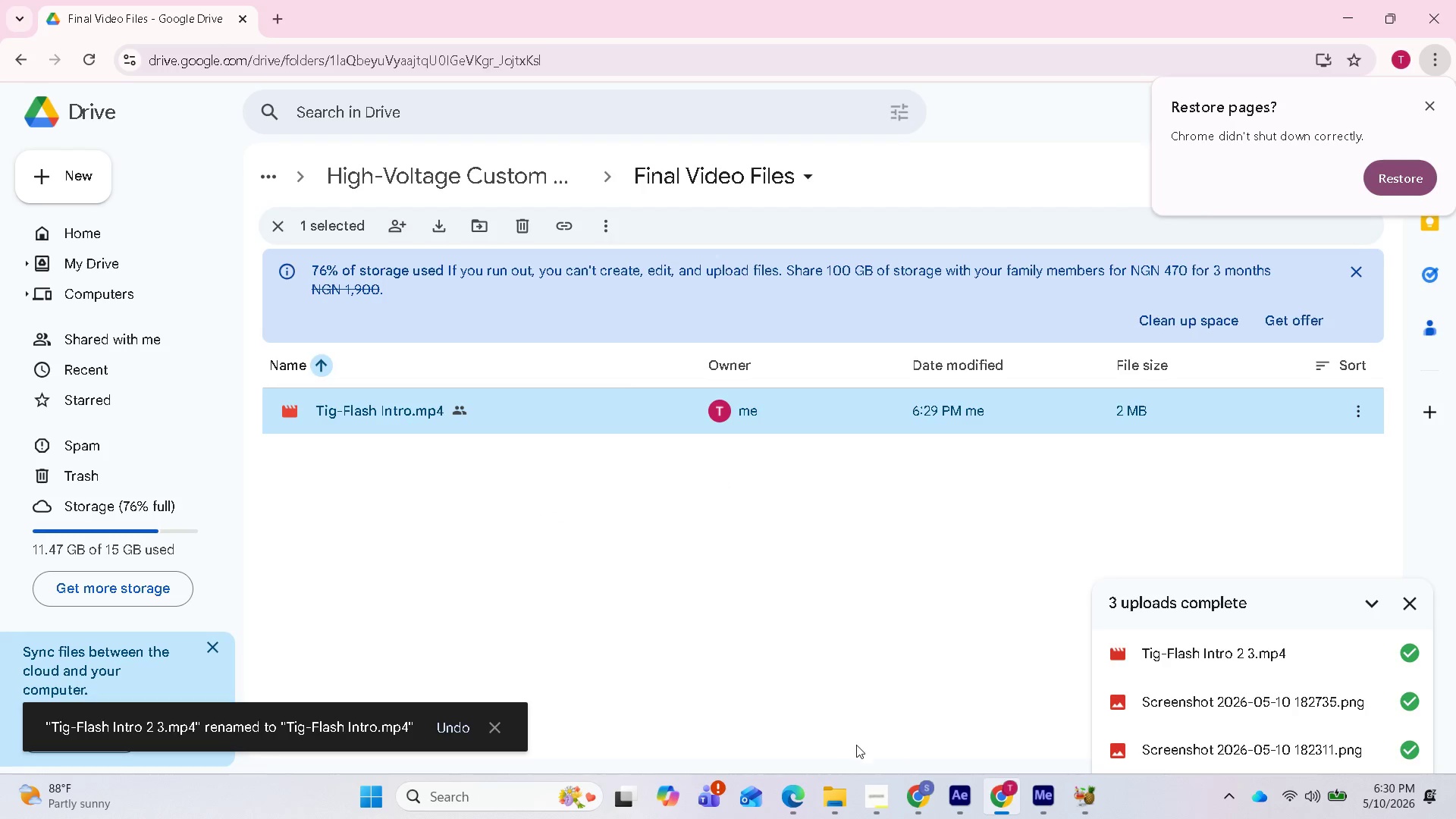 
left_click([786, 709])
 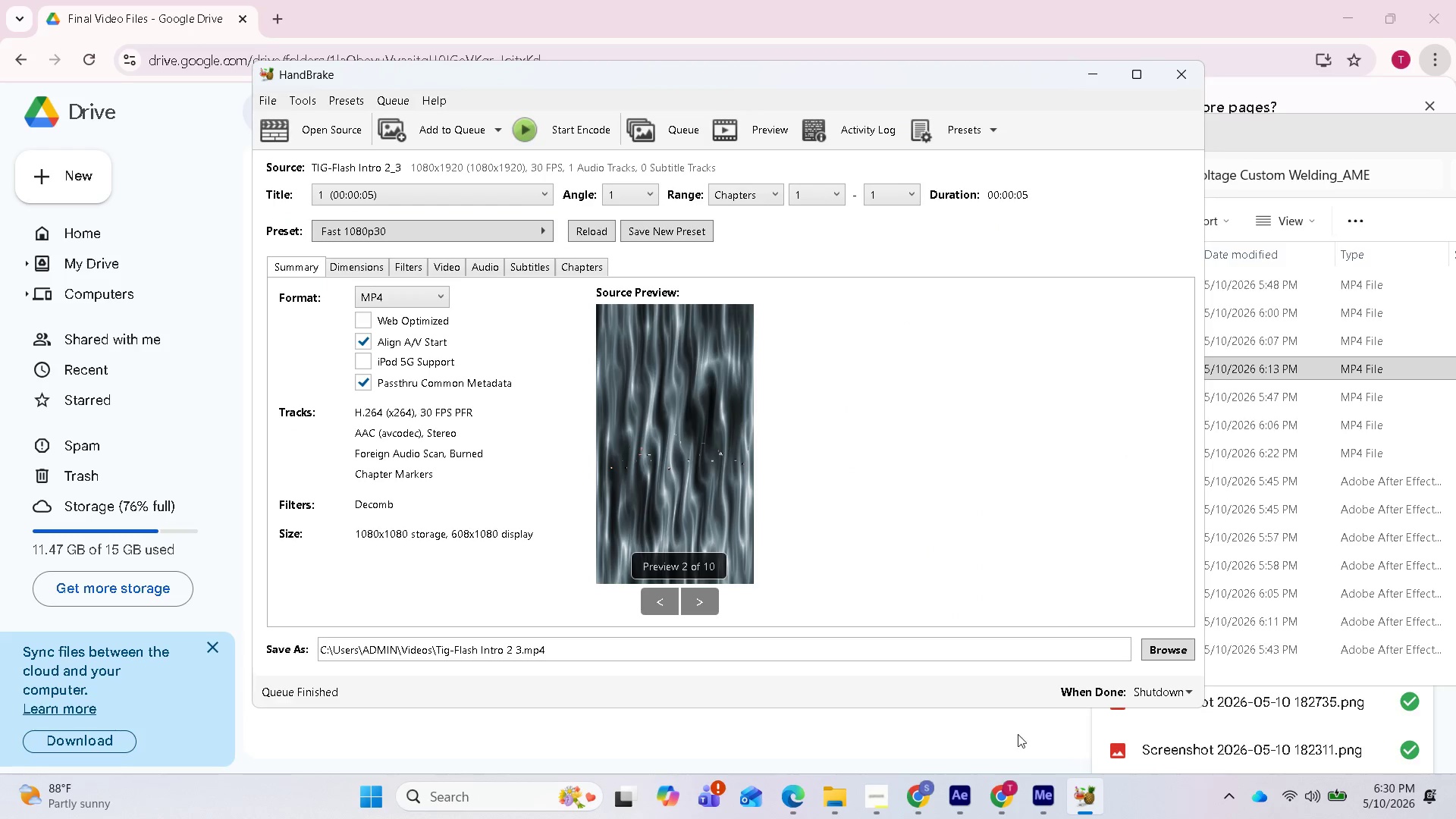 
left_click([1265, 140])
 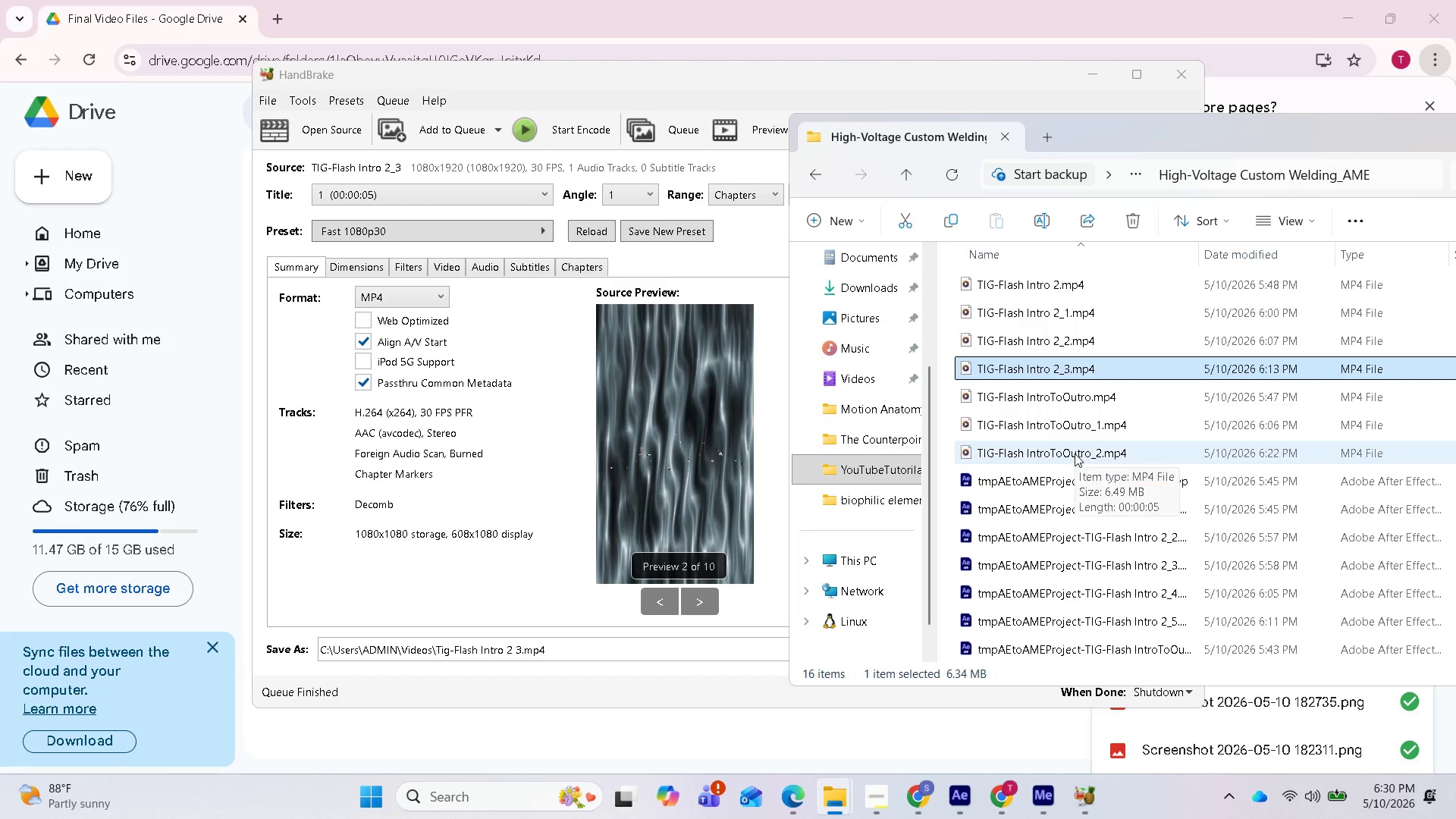 
left_click_drag(start_coordinate=[1075, 453], to_coordinate=[598, 461])
 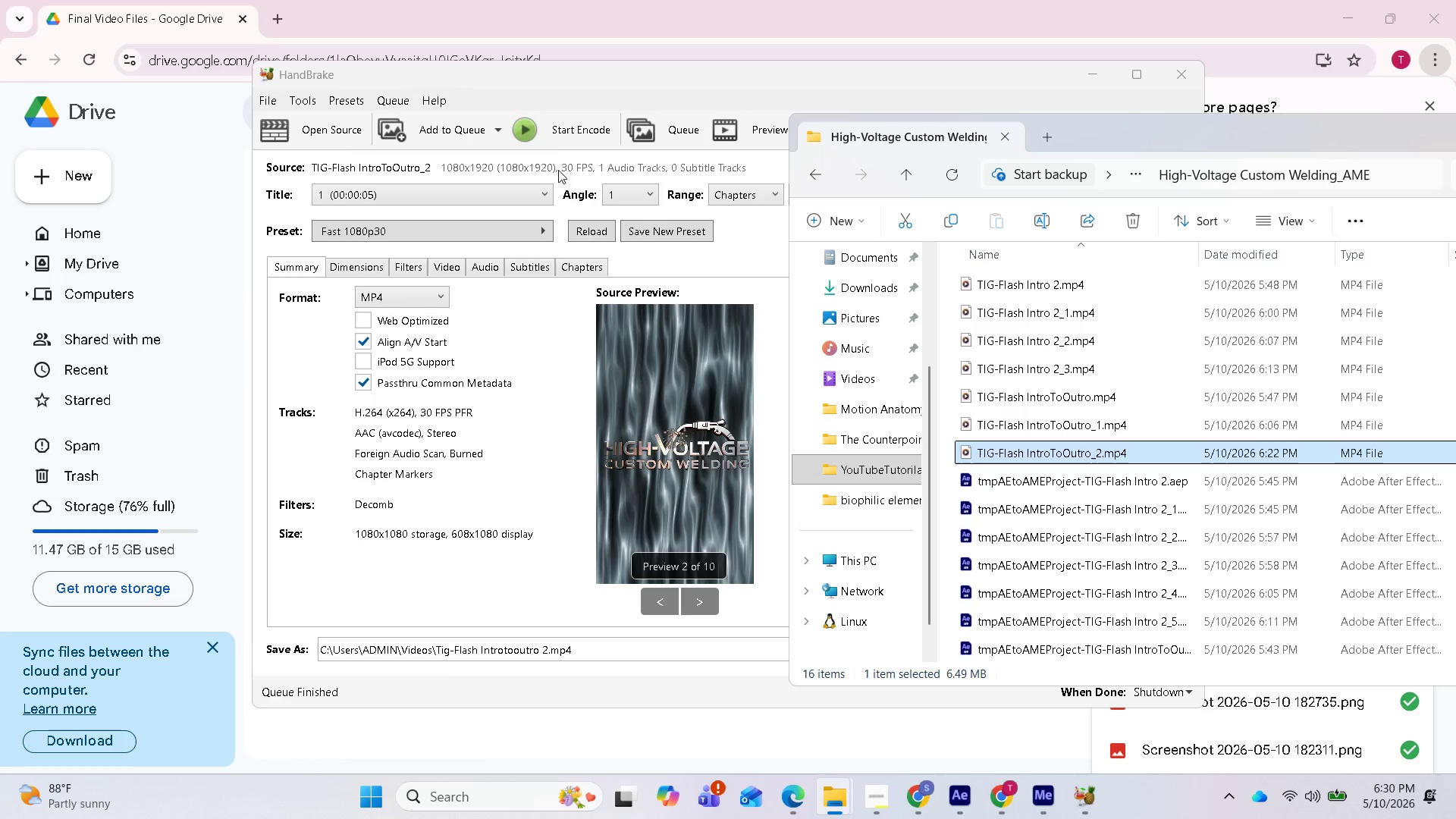 
left_click([561, 137])
 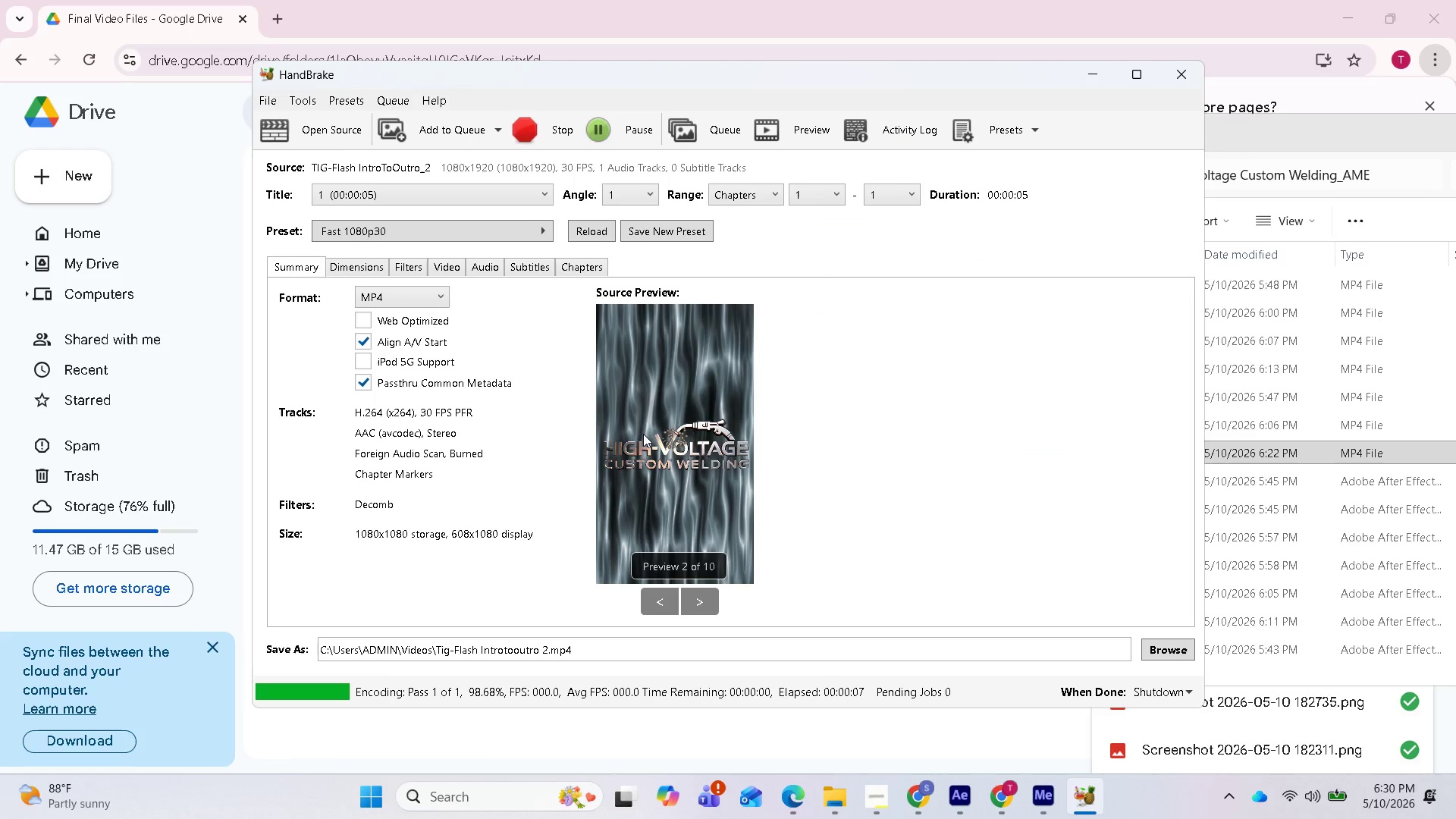 
wait(12.88)
 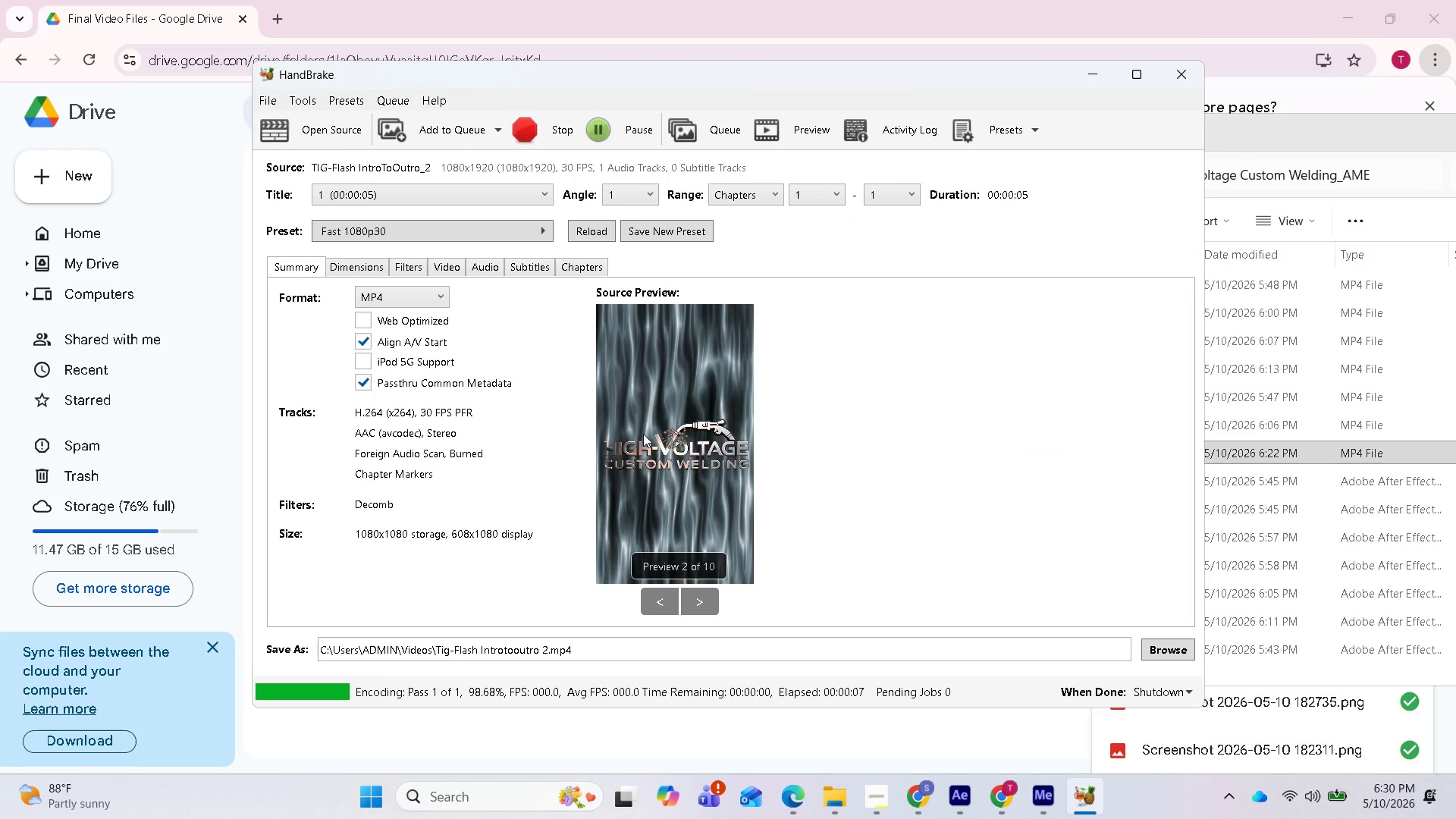 
left_click([447, 753])
 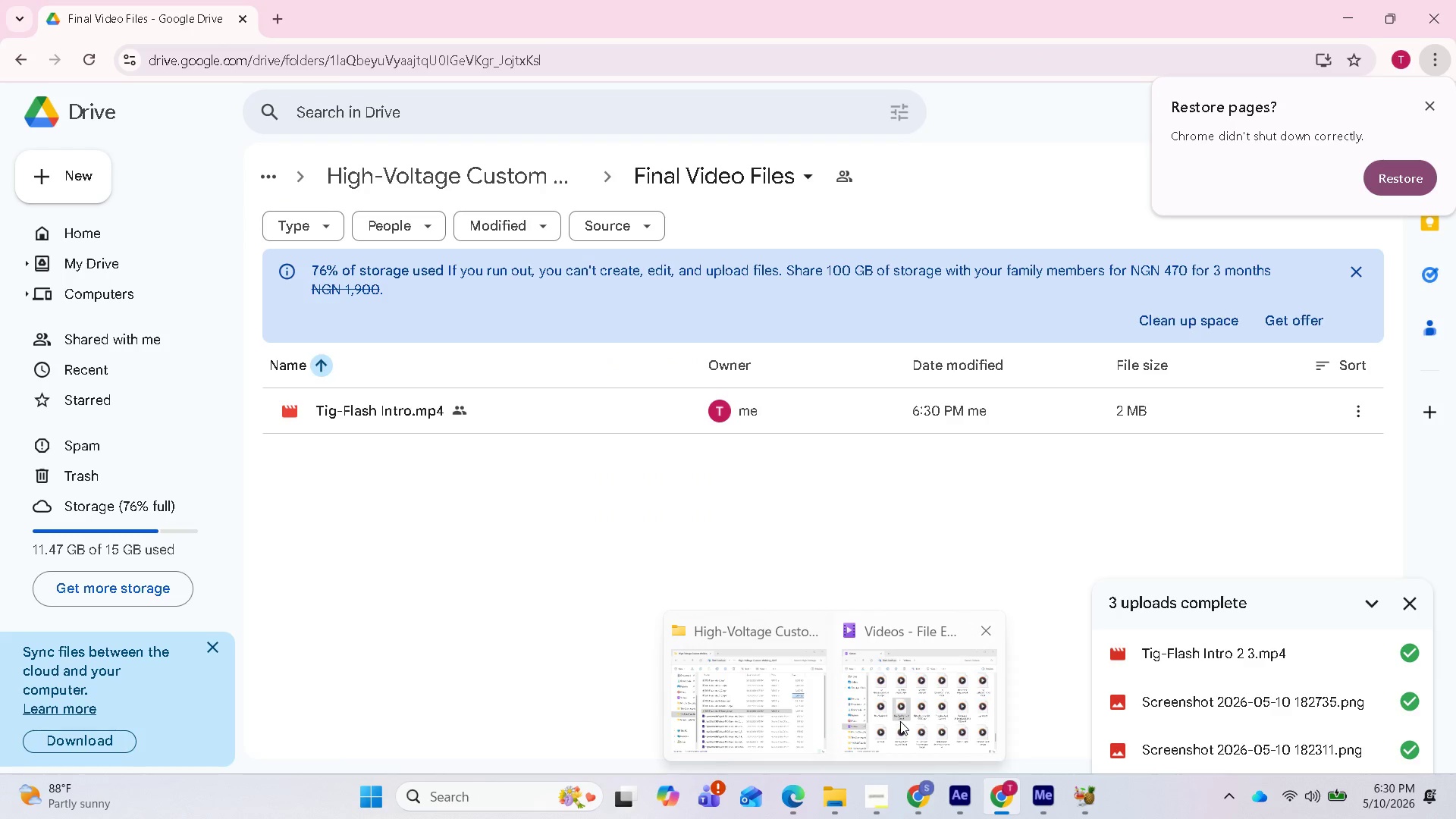 
wait(5.12)
 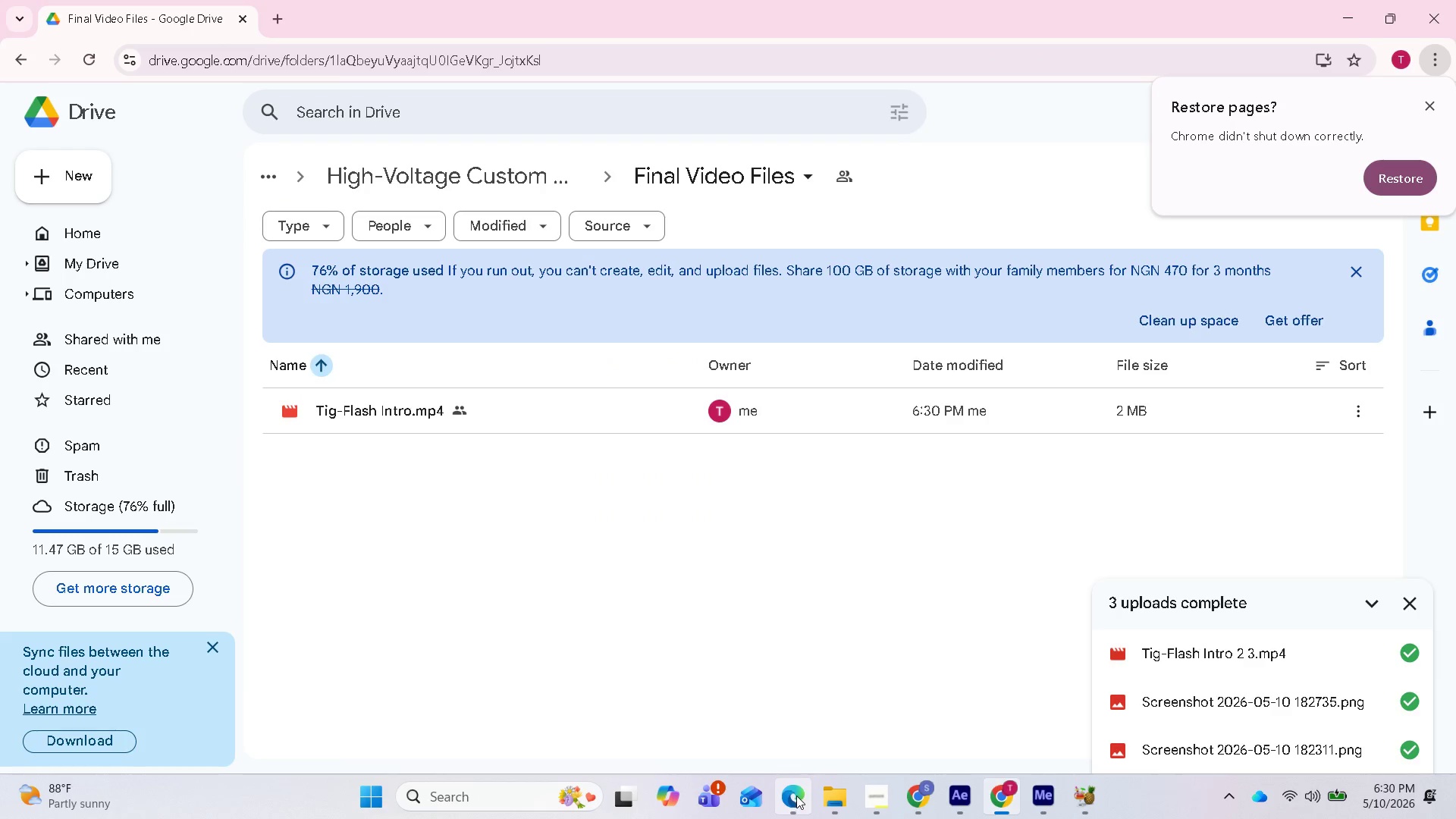 
left_click([906, 734])
 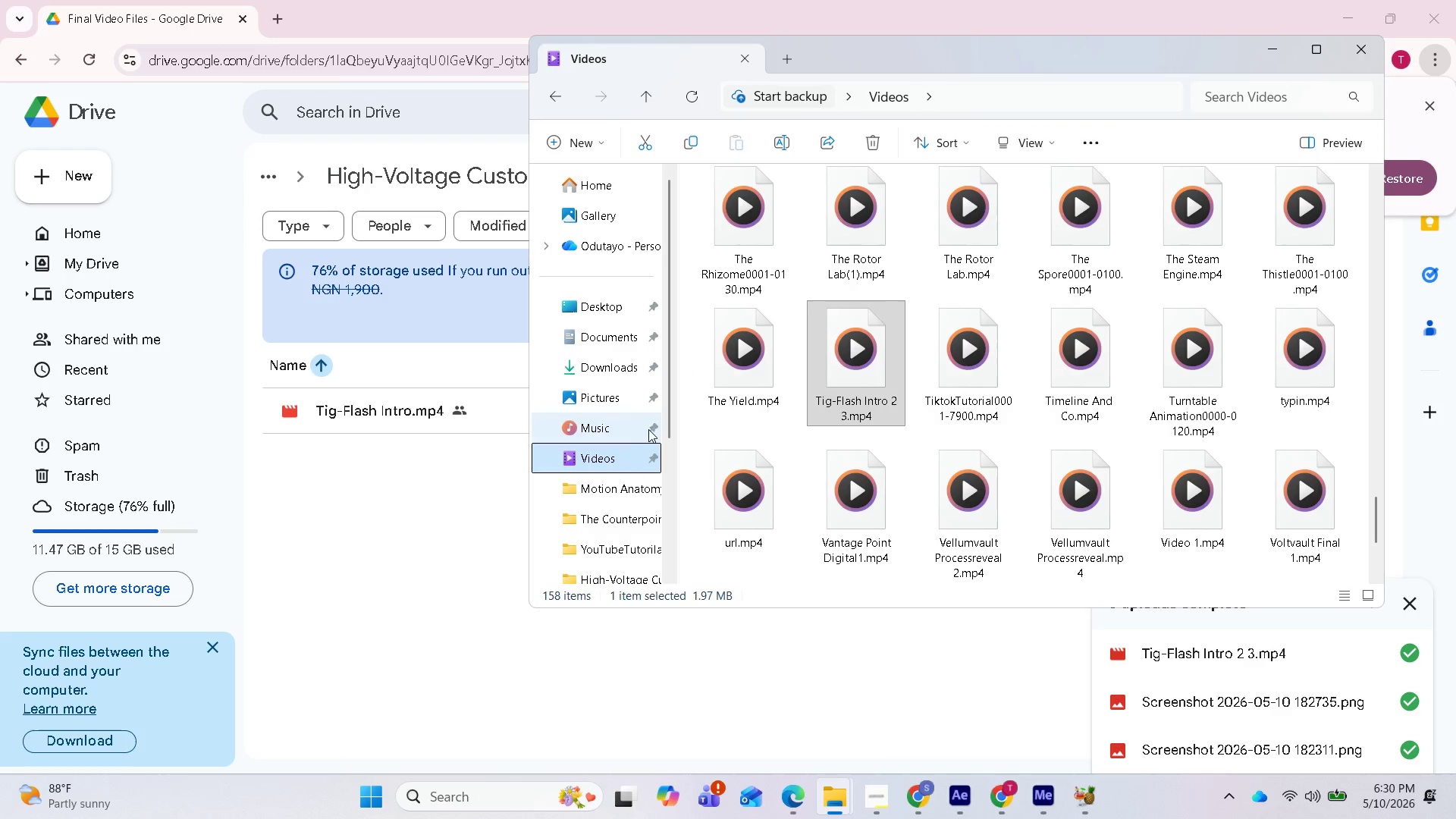 
left_click([608, 454])
 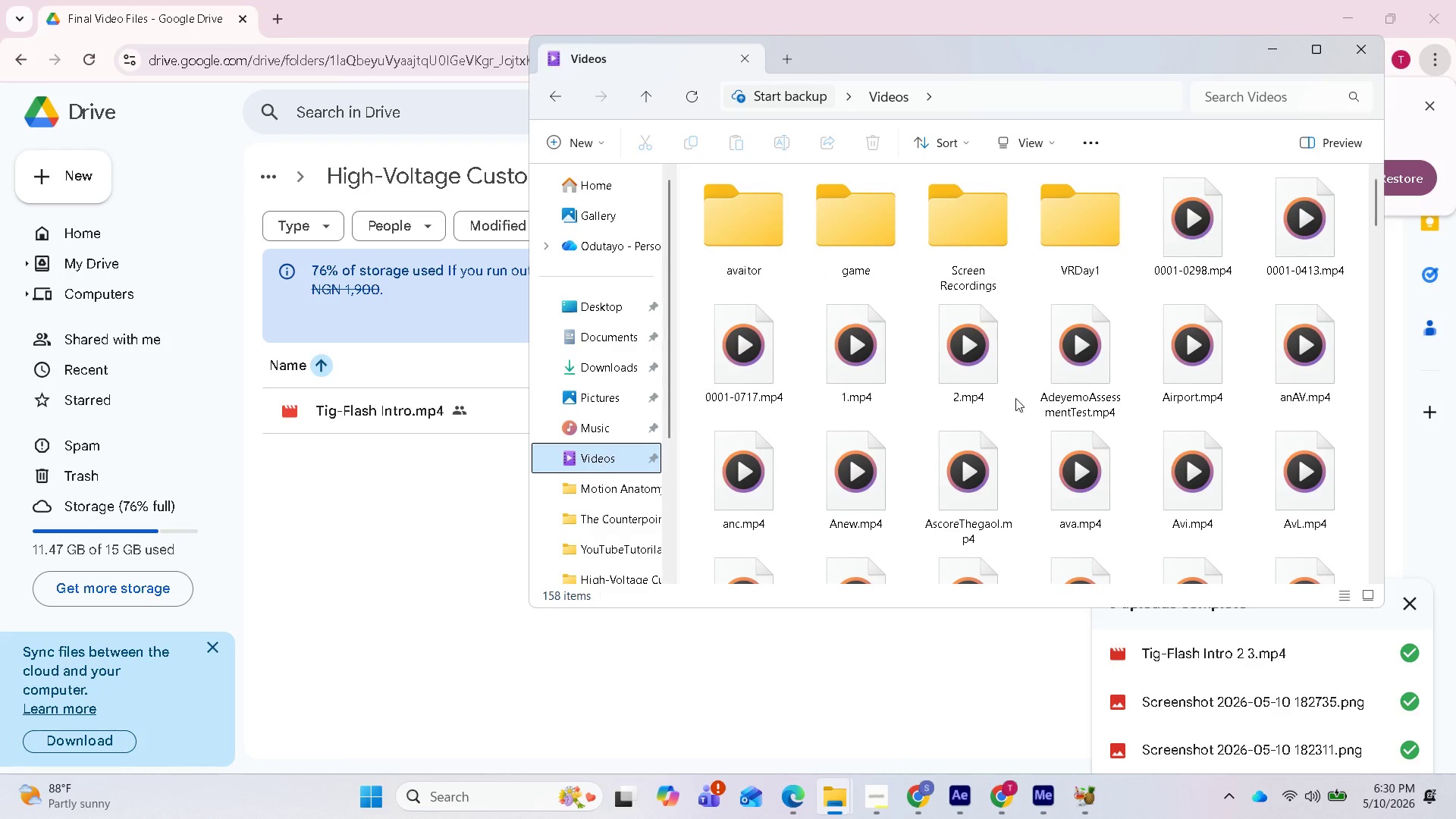 
scroll: coordinate [1166, 395], scroll_direction: down, amount: 19.0
 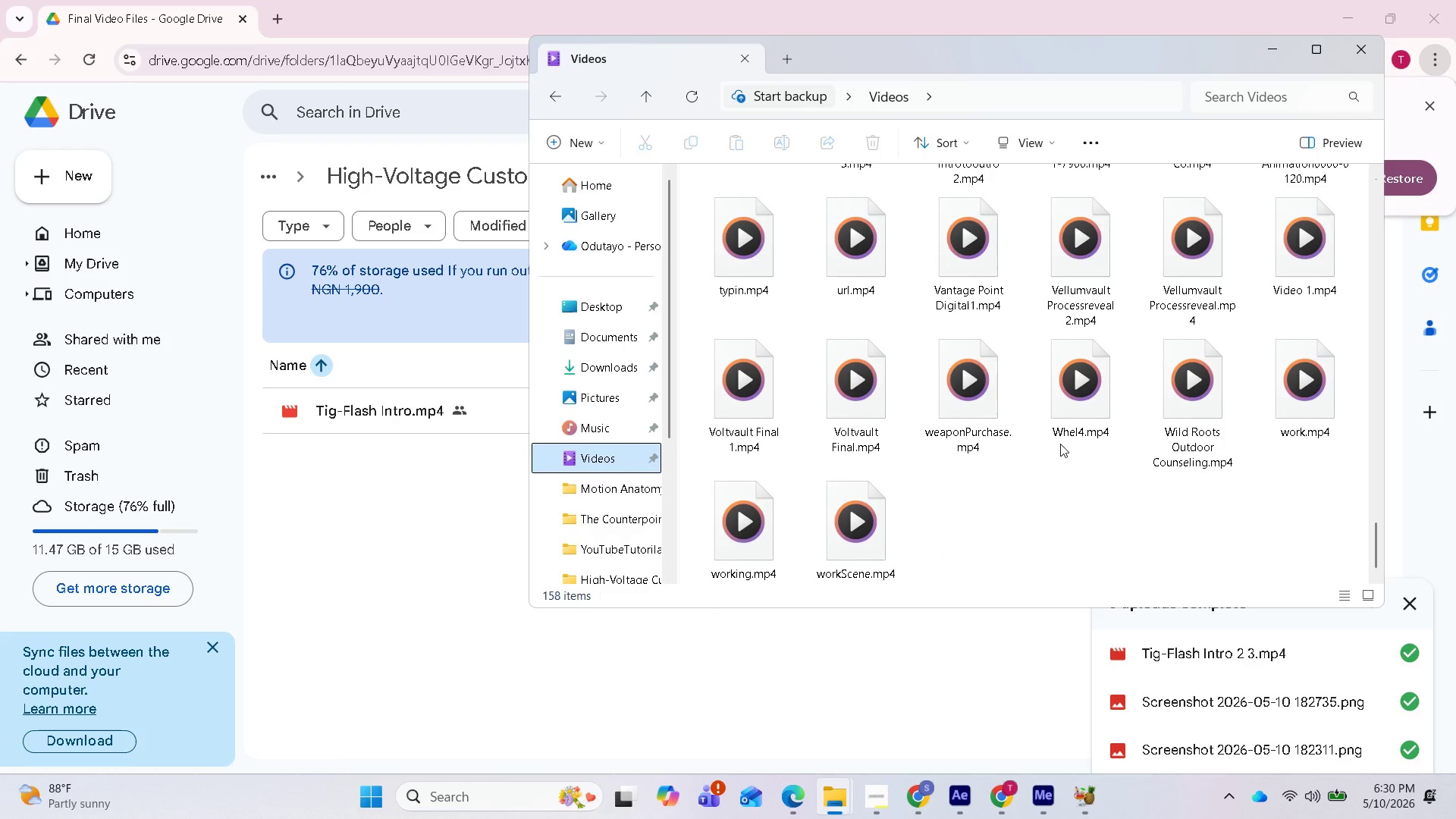 
scroll: coordinate [1079, 449], scroll_direction: up, amount: 2.0
 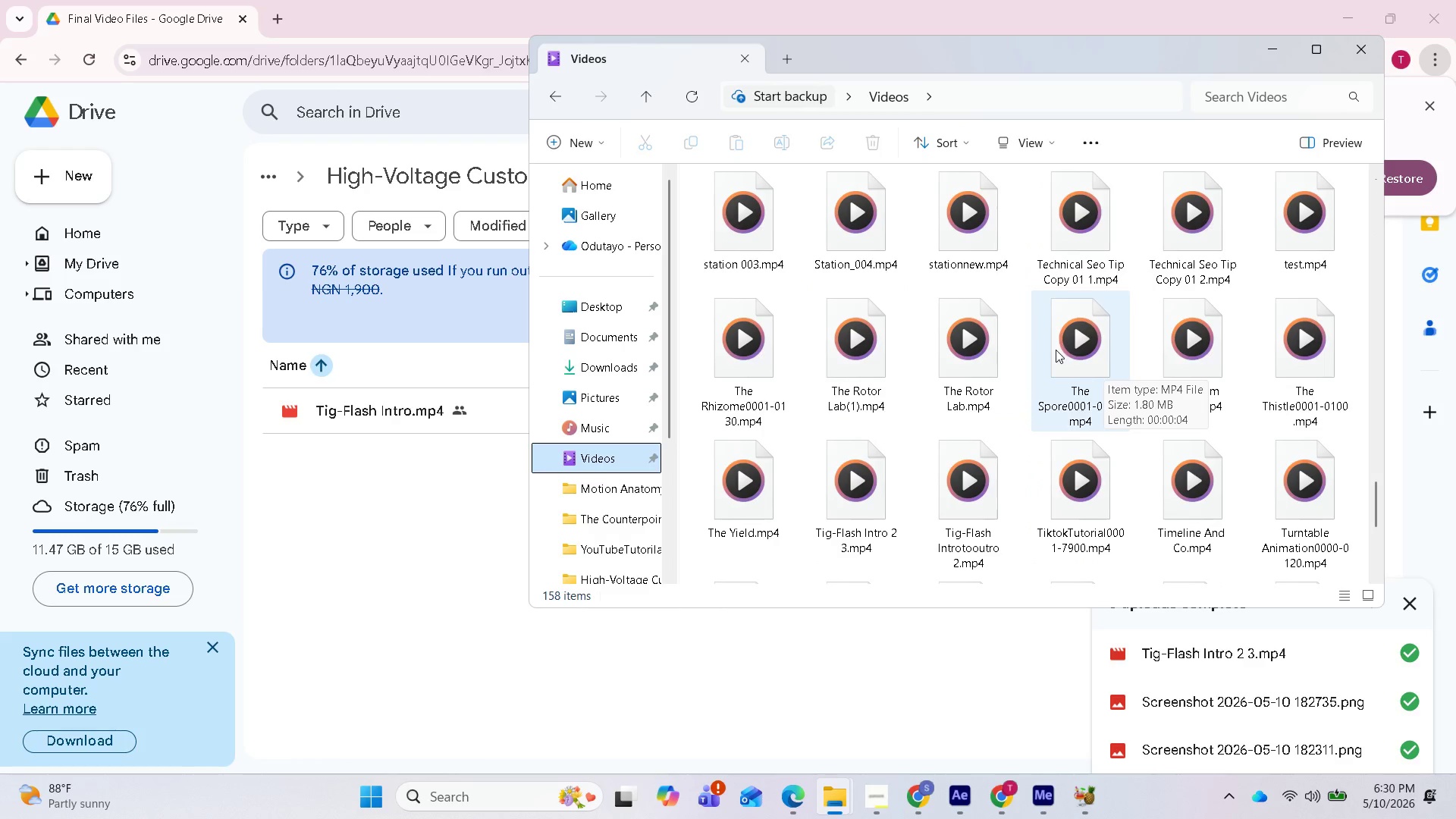 
wait(6.72)
 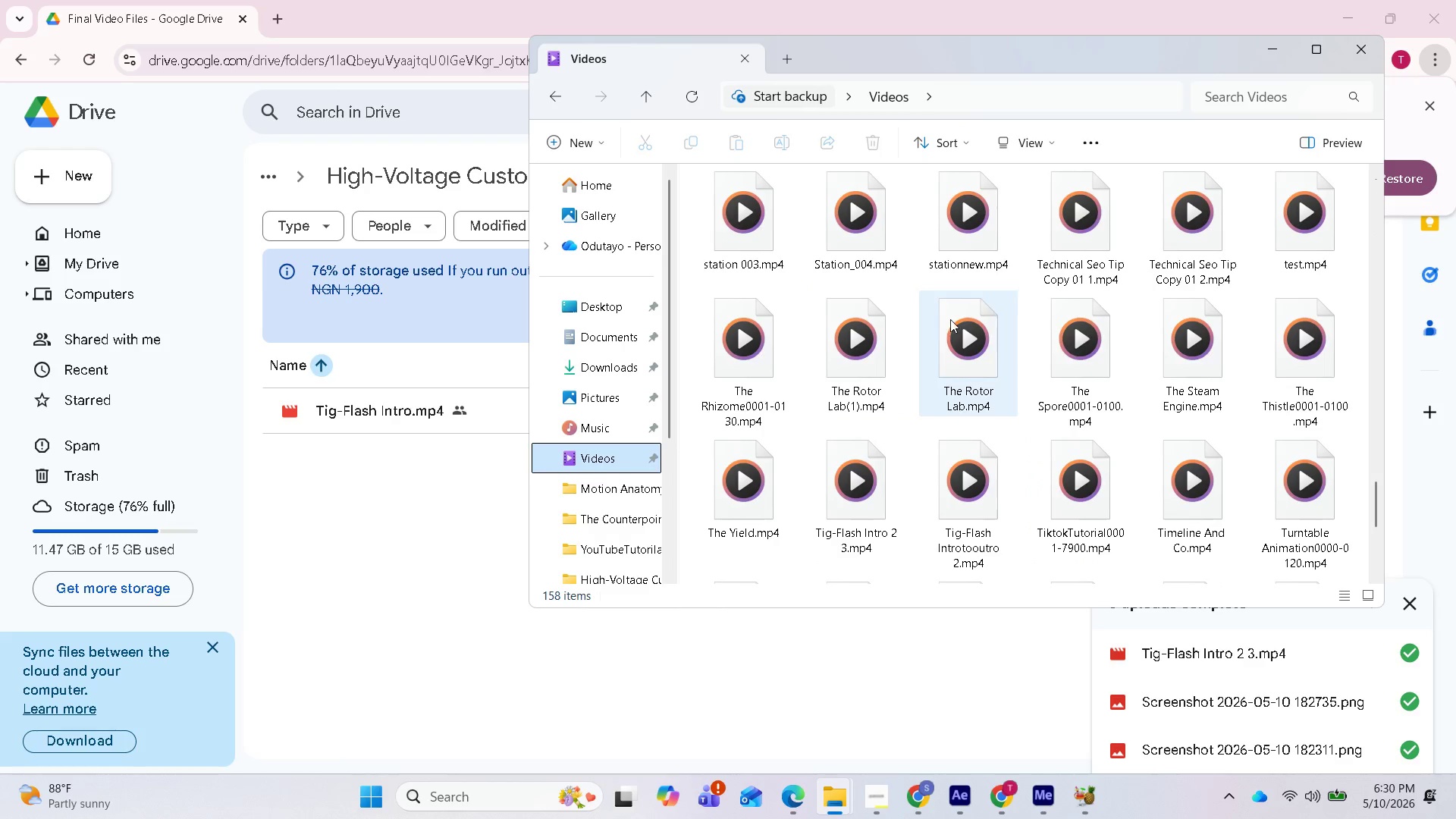 
mouse_move([915, 533])
 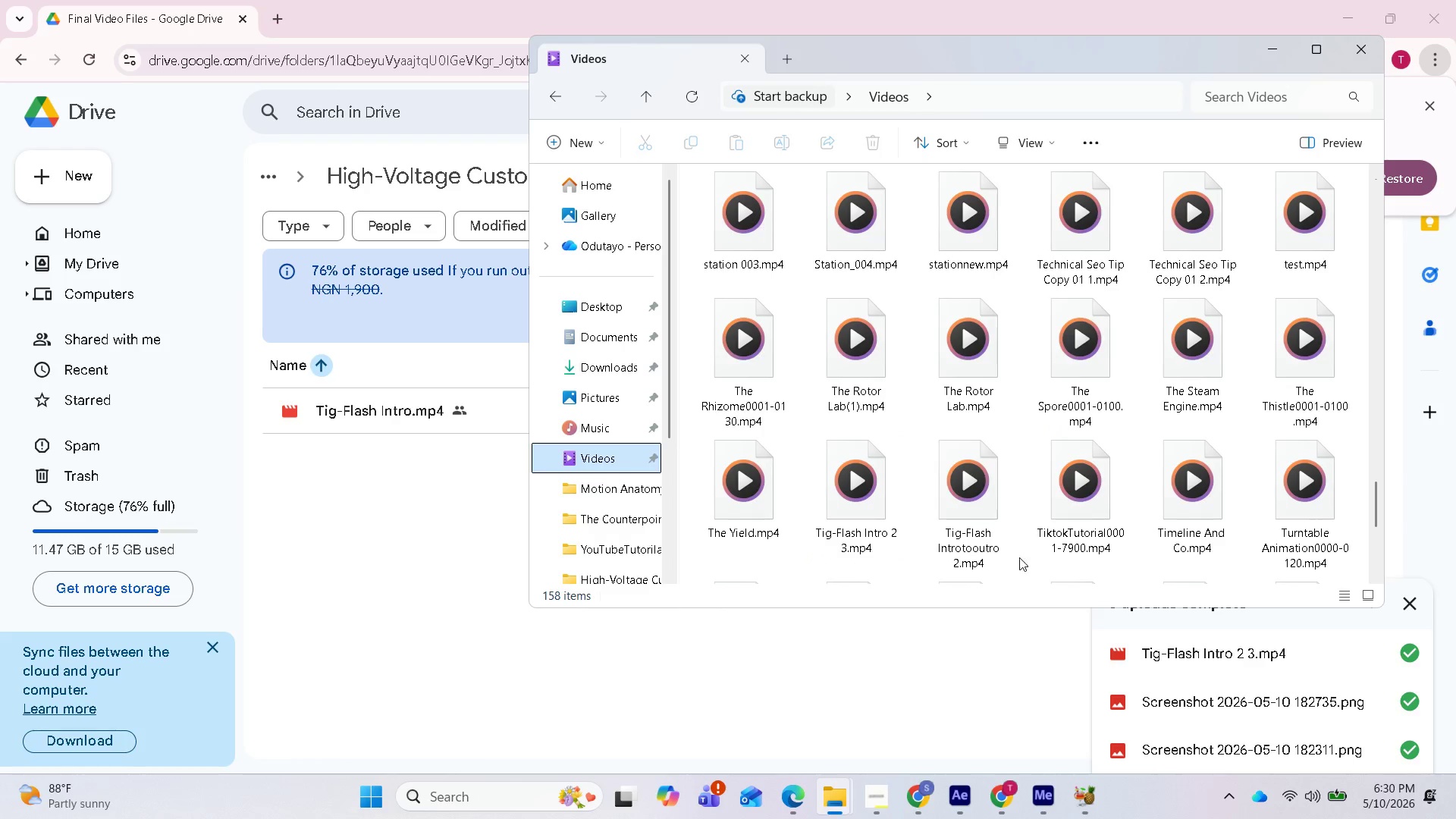 
left_click_drag(start_coordinate=[993, 498], to_coordinate=[389, 587])
 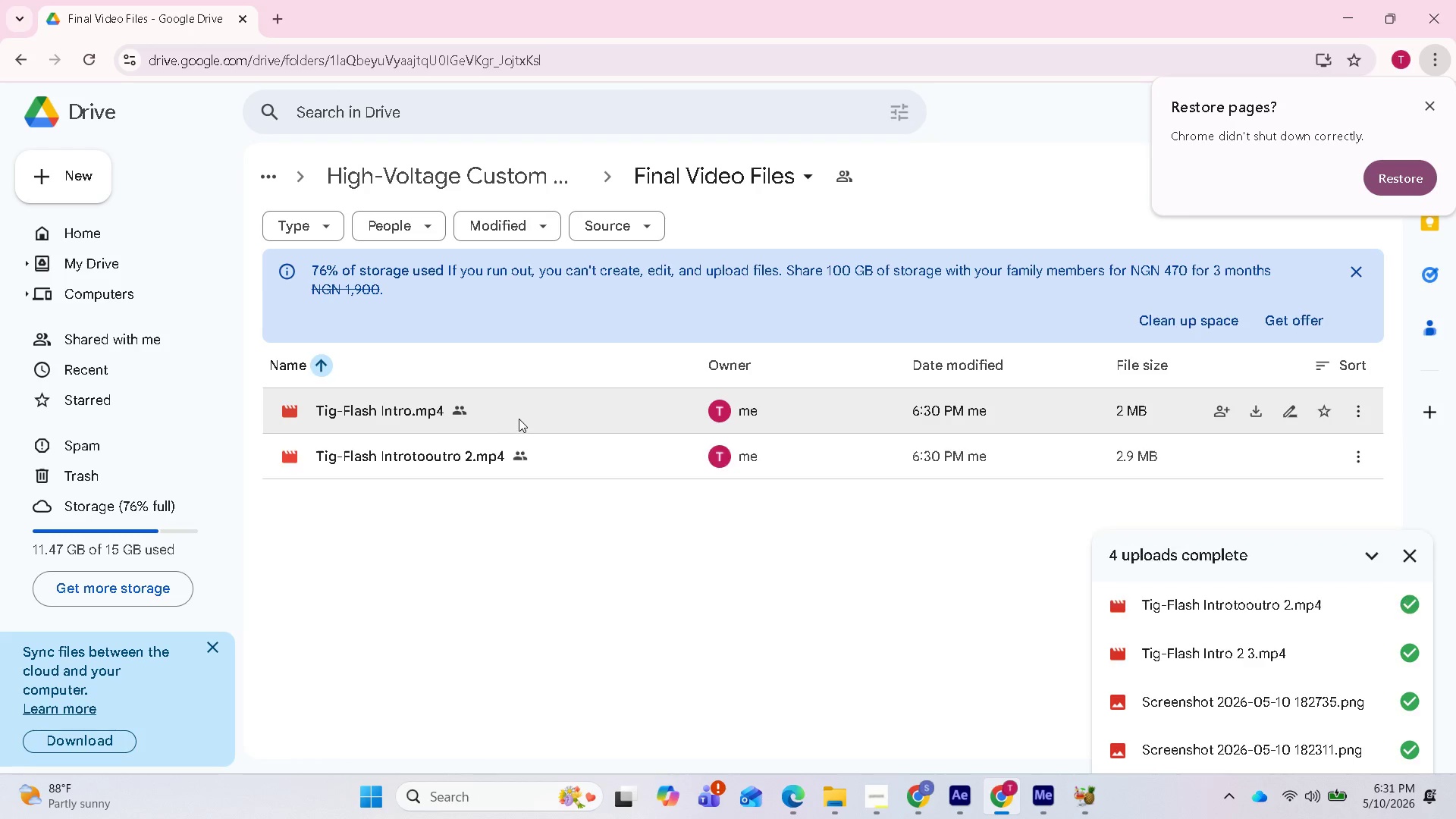 
wait(5.23)
 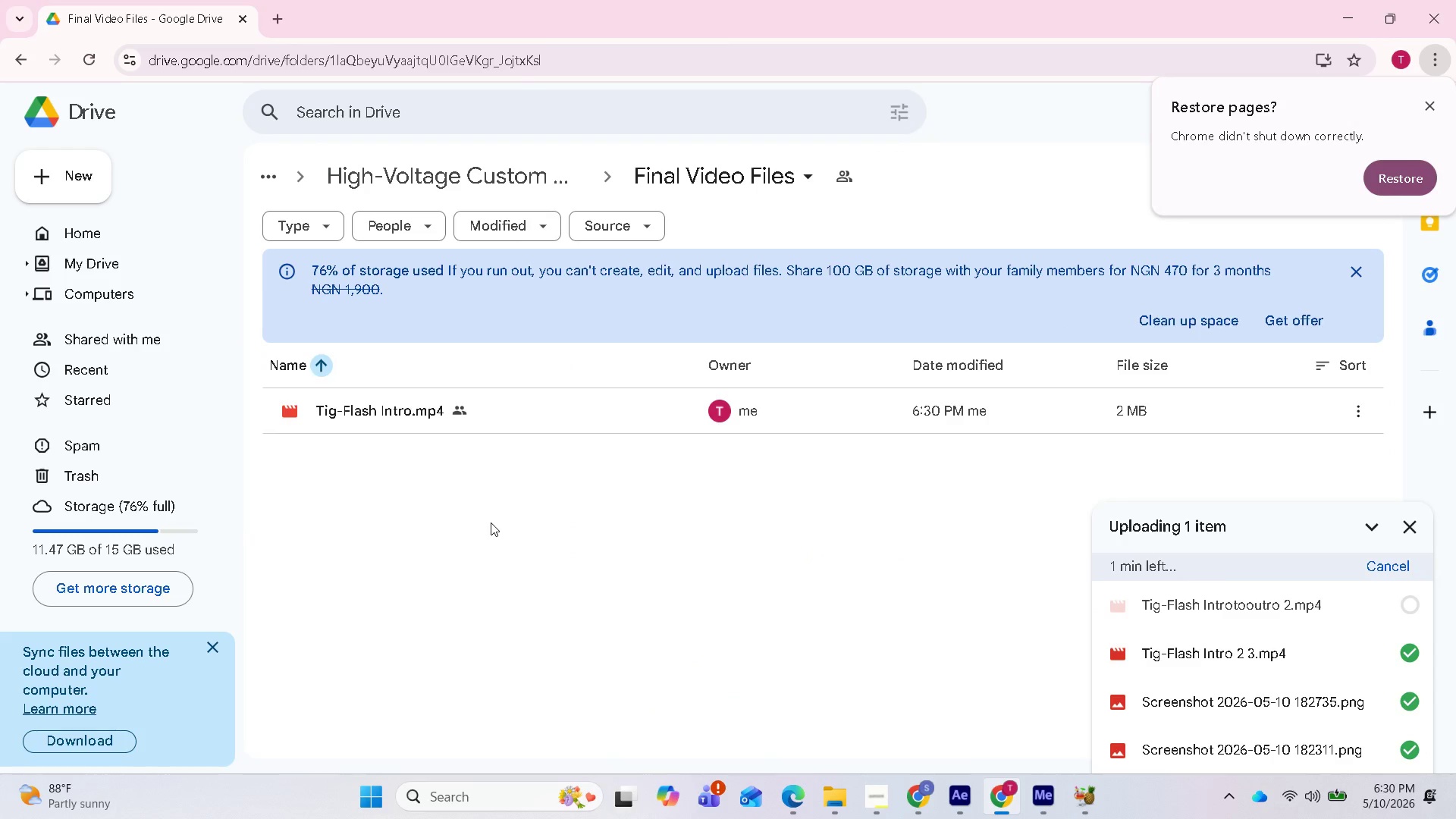 
left_click([469, 462])
 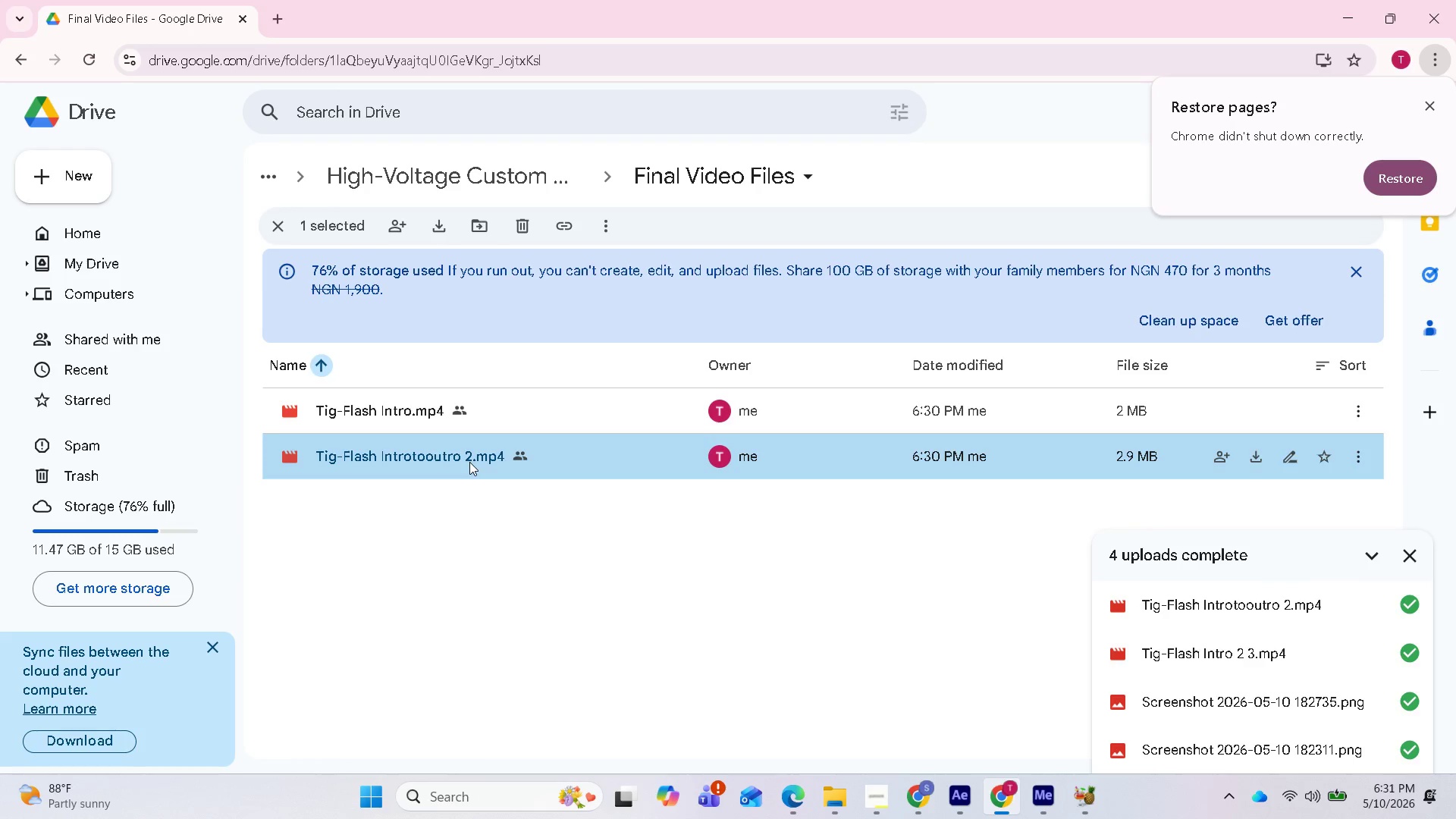 
left_click([469, 462])
 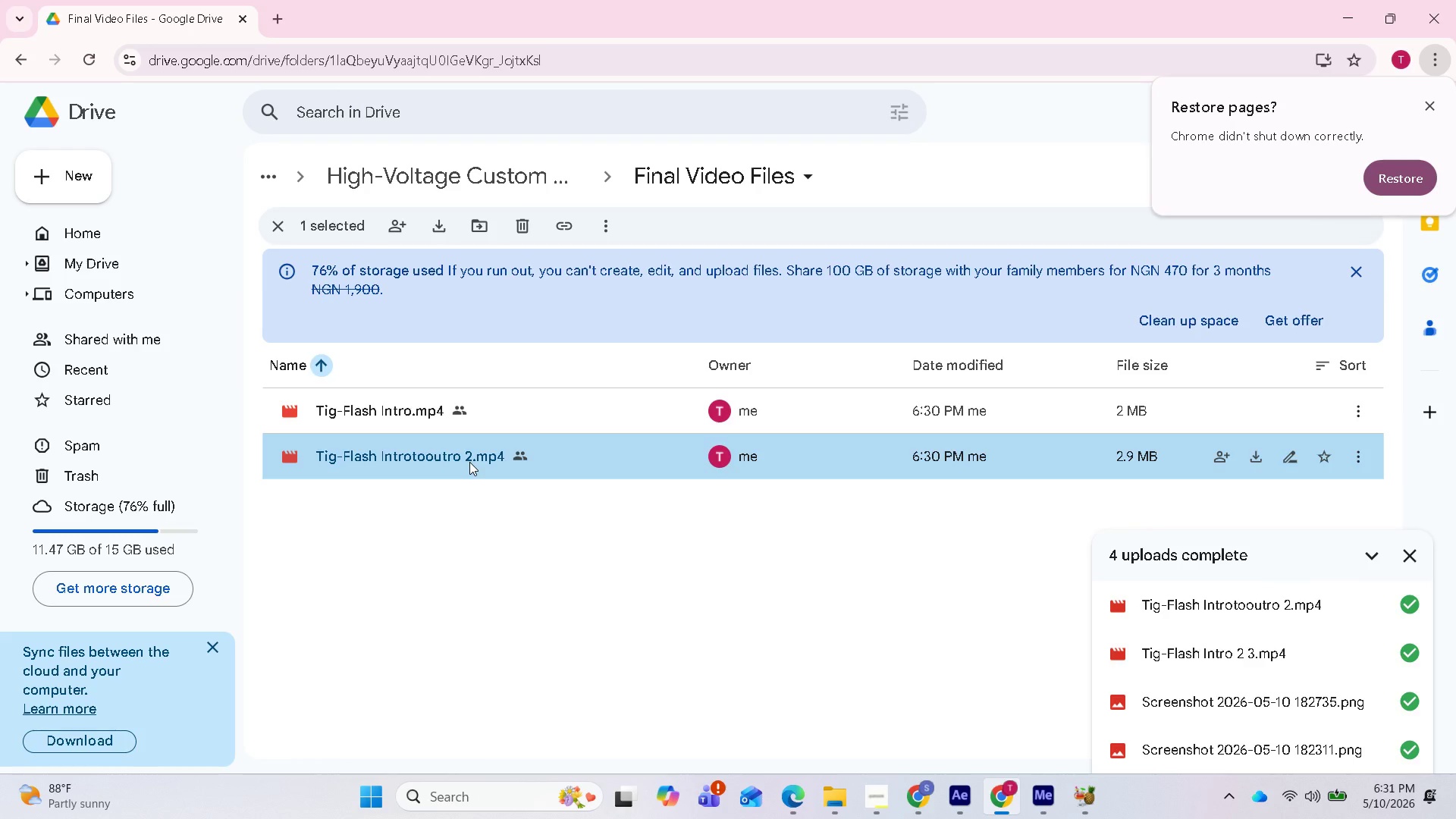 
right_click([469, 462])
 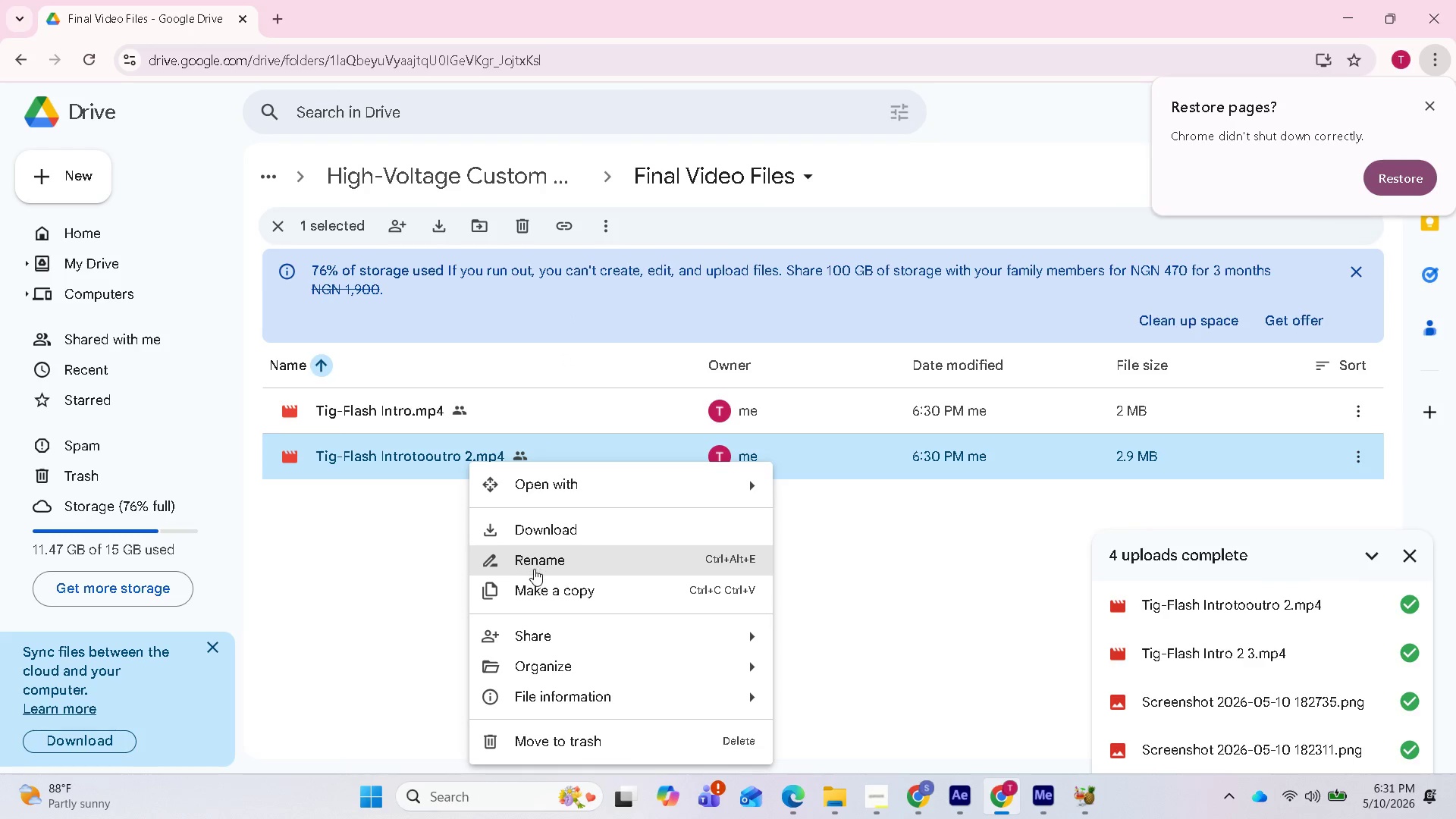 
left_click([537, 563])
 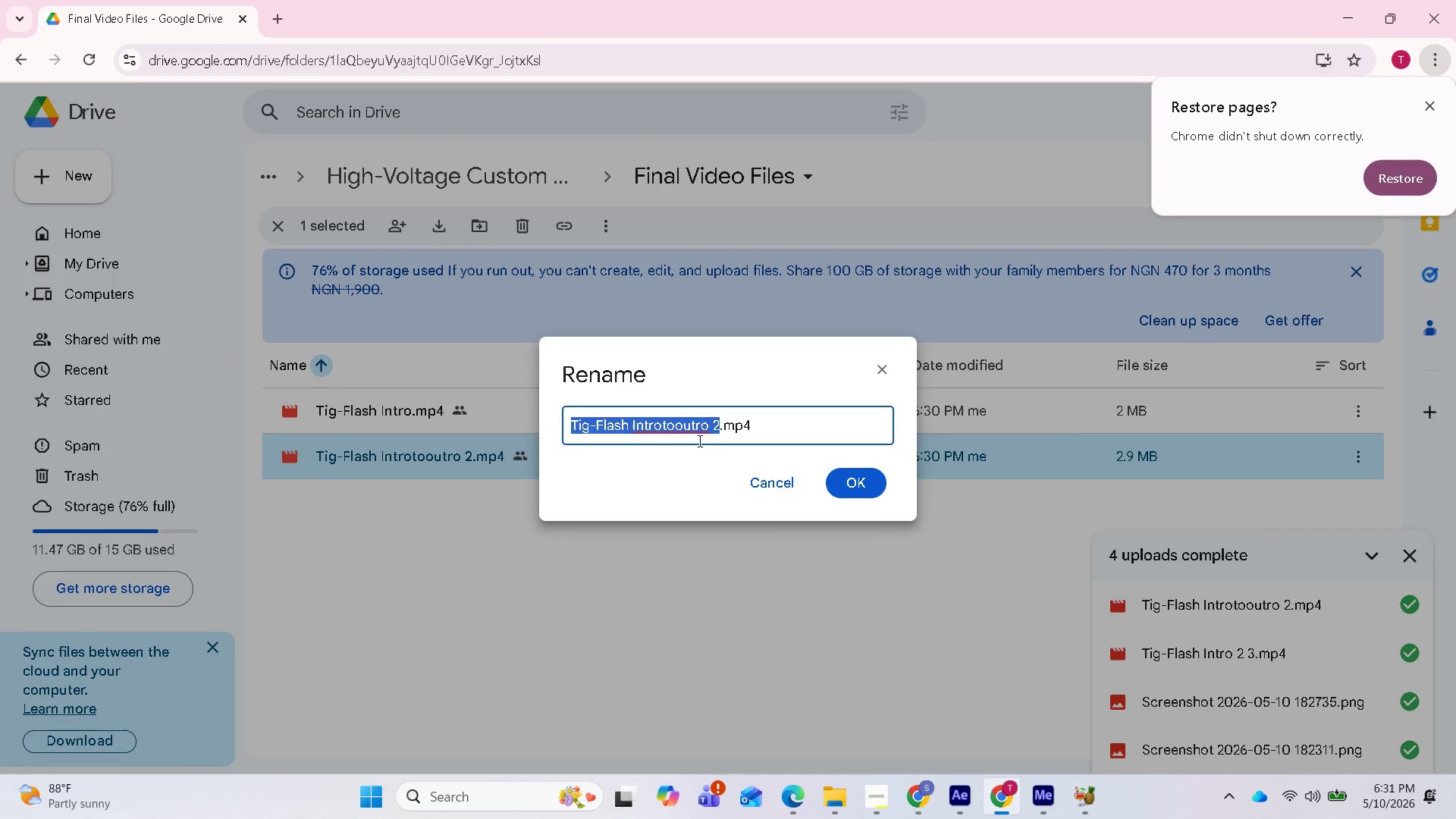 
left_click([718, 427])
 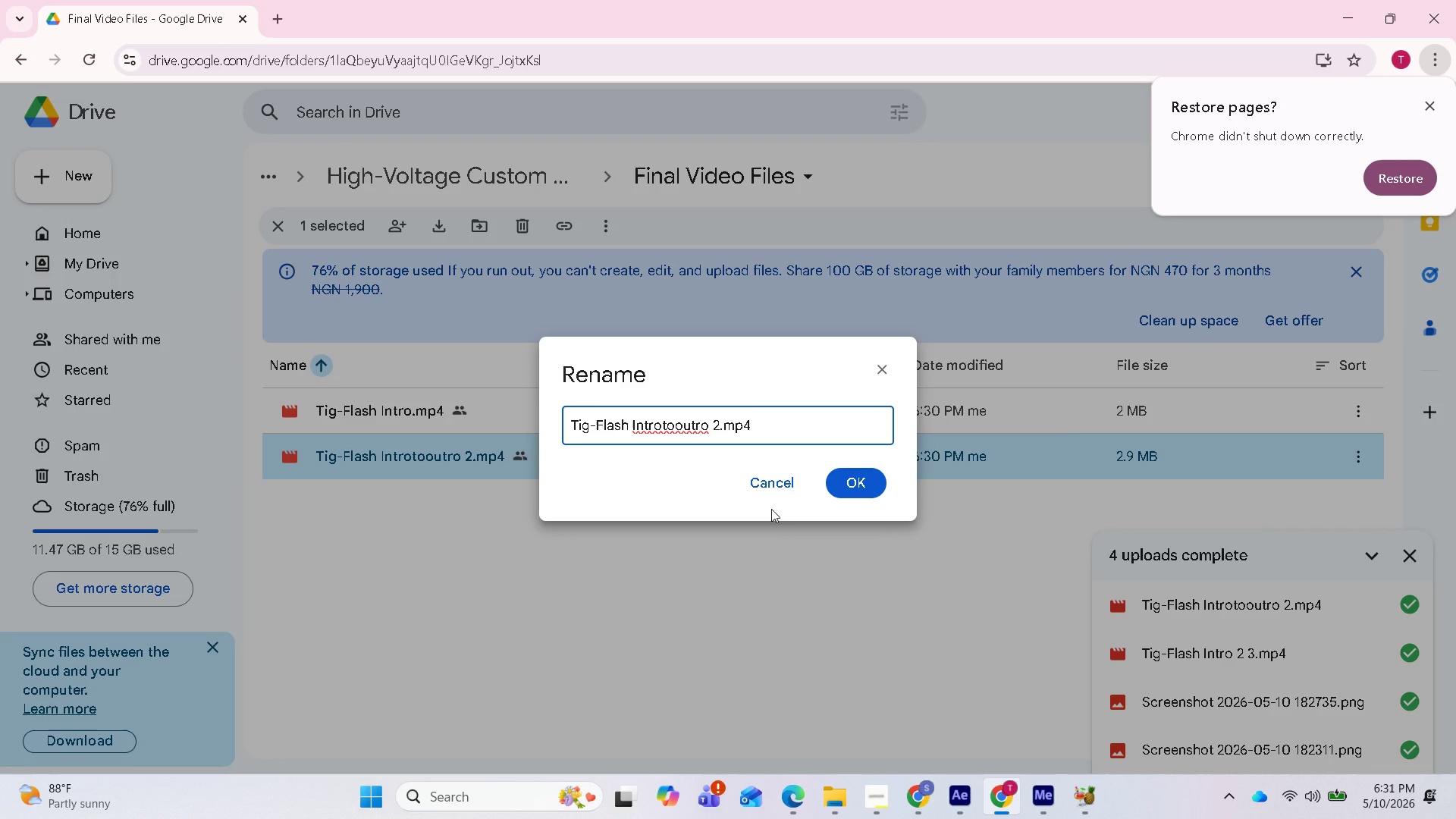 
key(Backspace)
 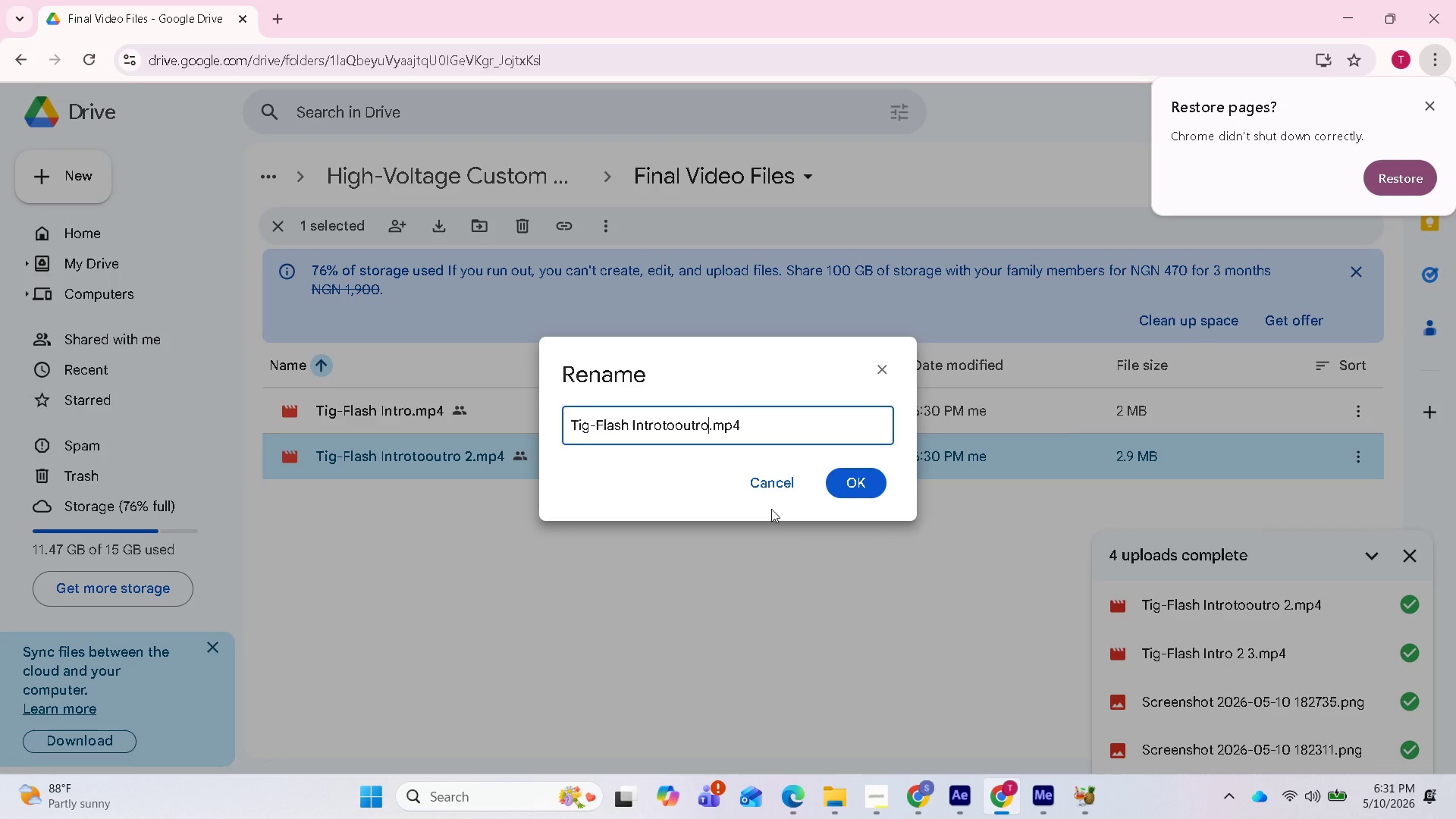 
key(Backspace)
 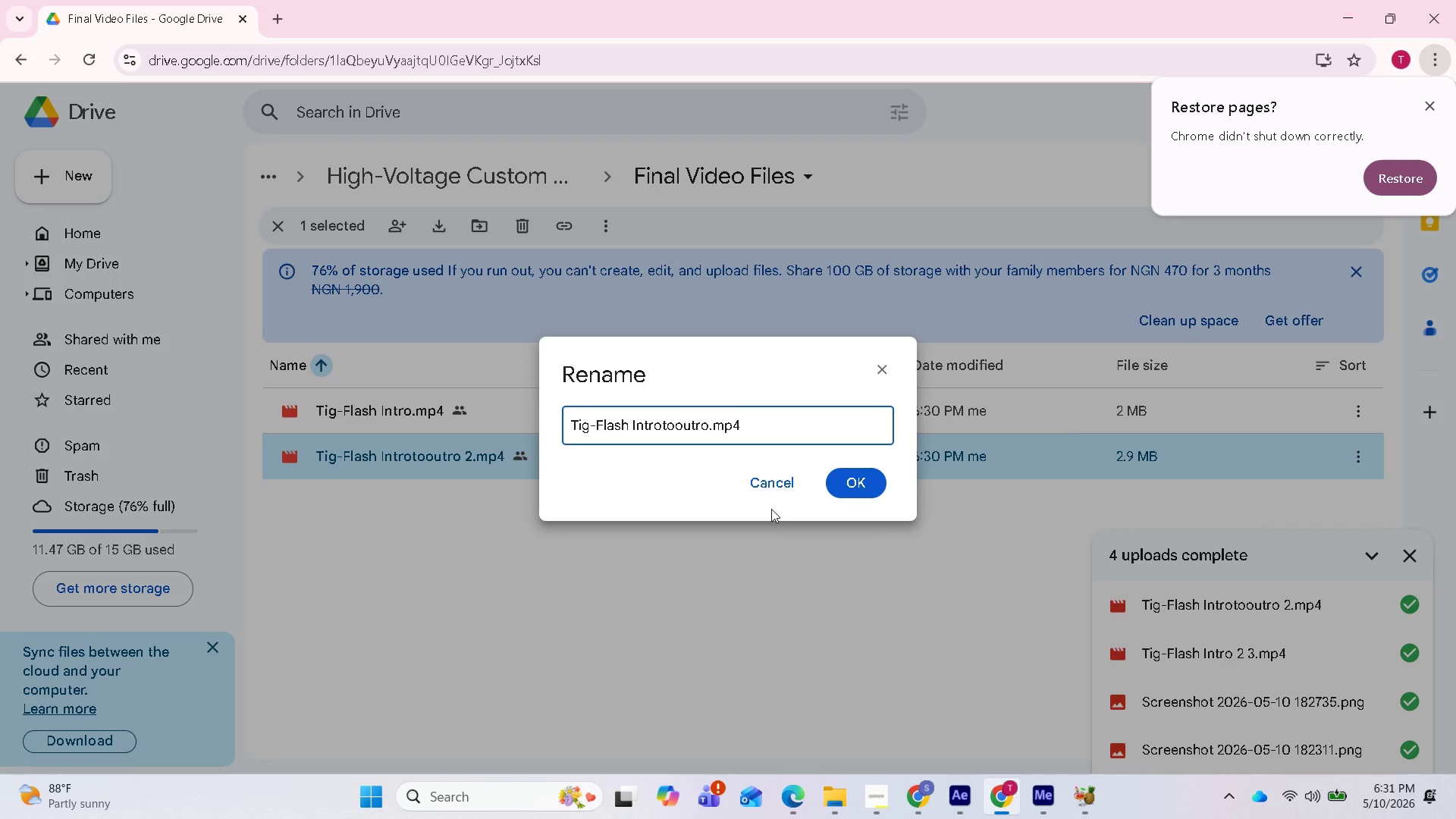 
key(Enter)
 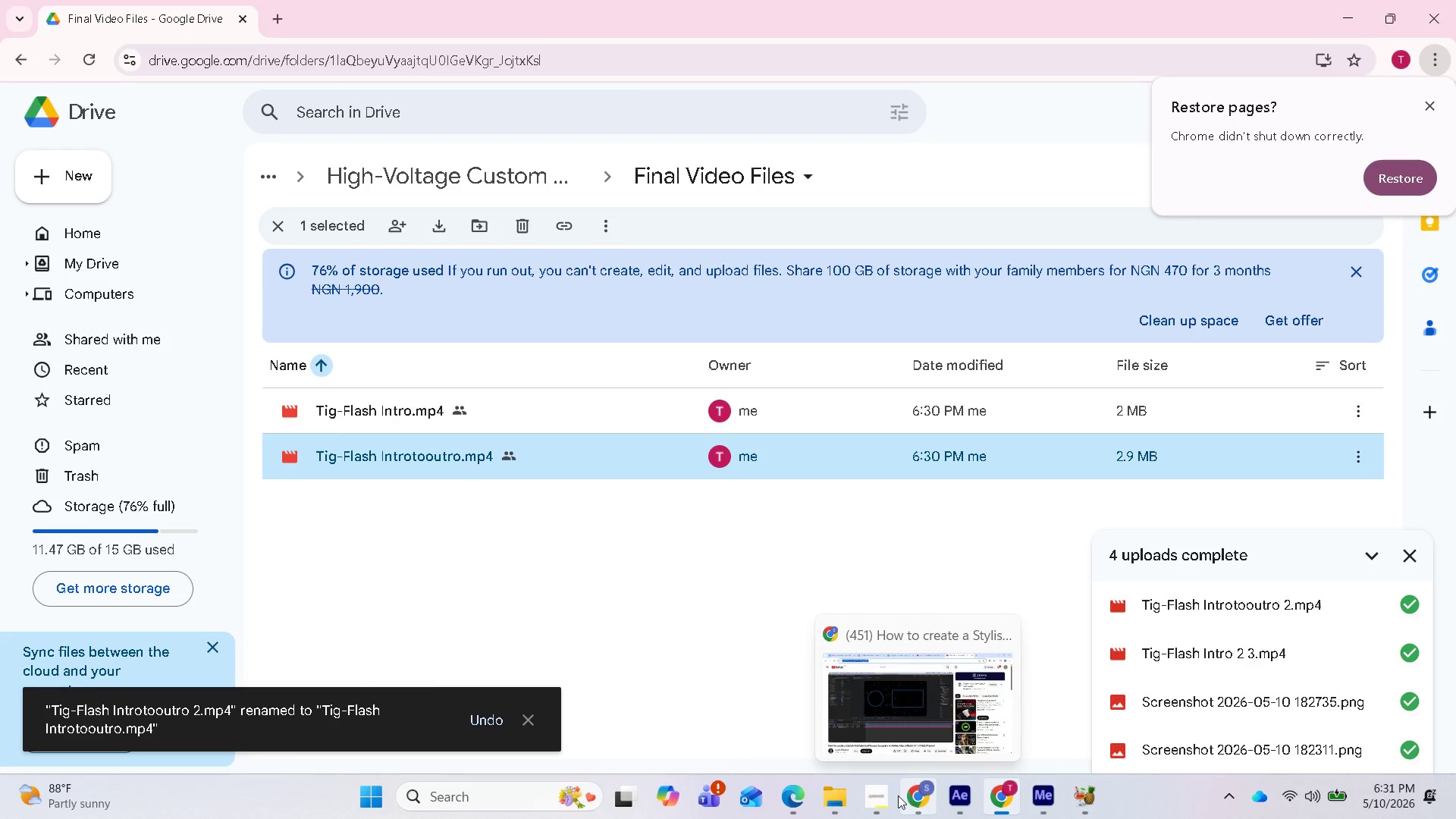 
wait(8.0)
 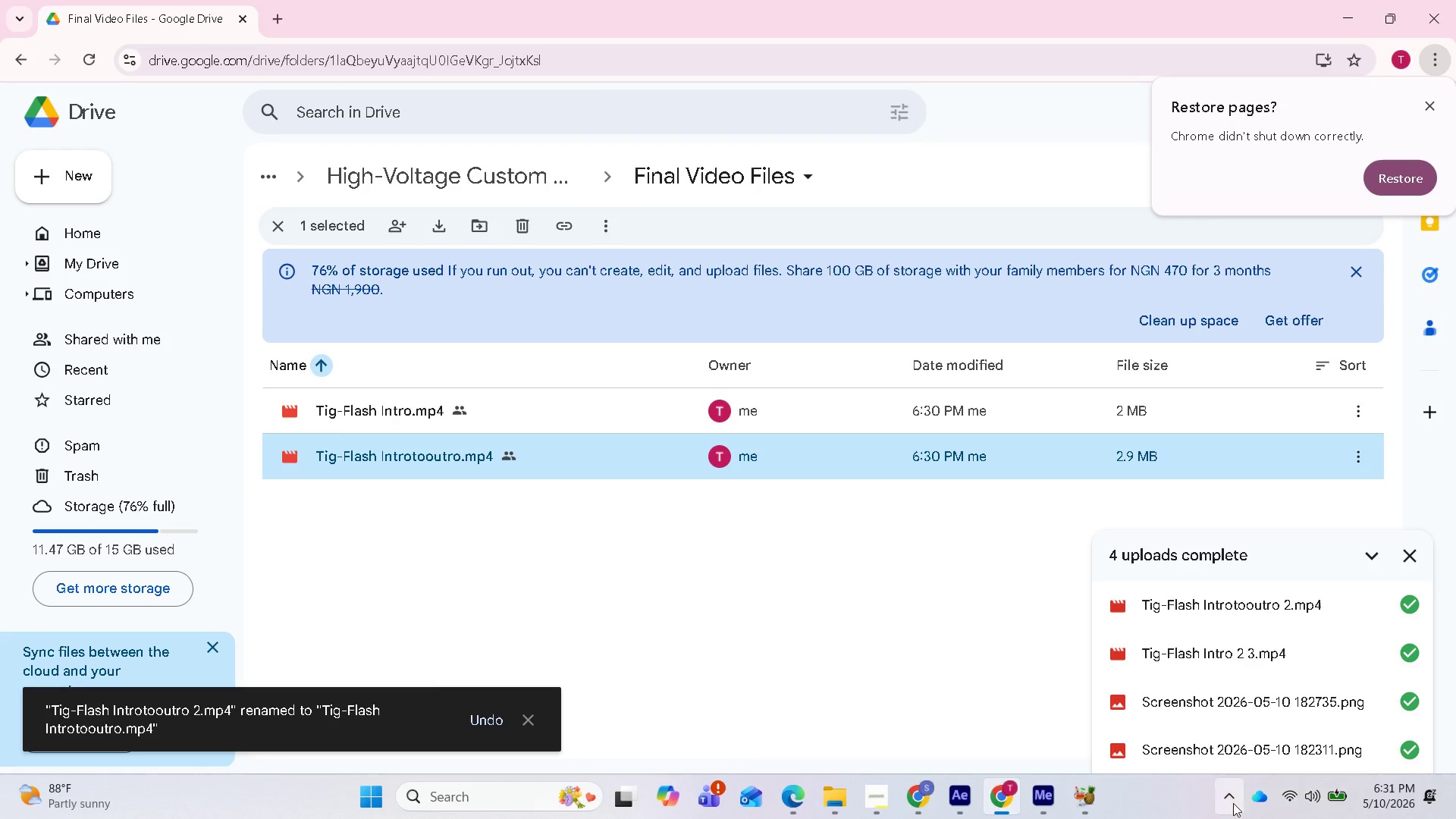 
left_click([912, 713])
 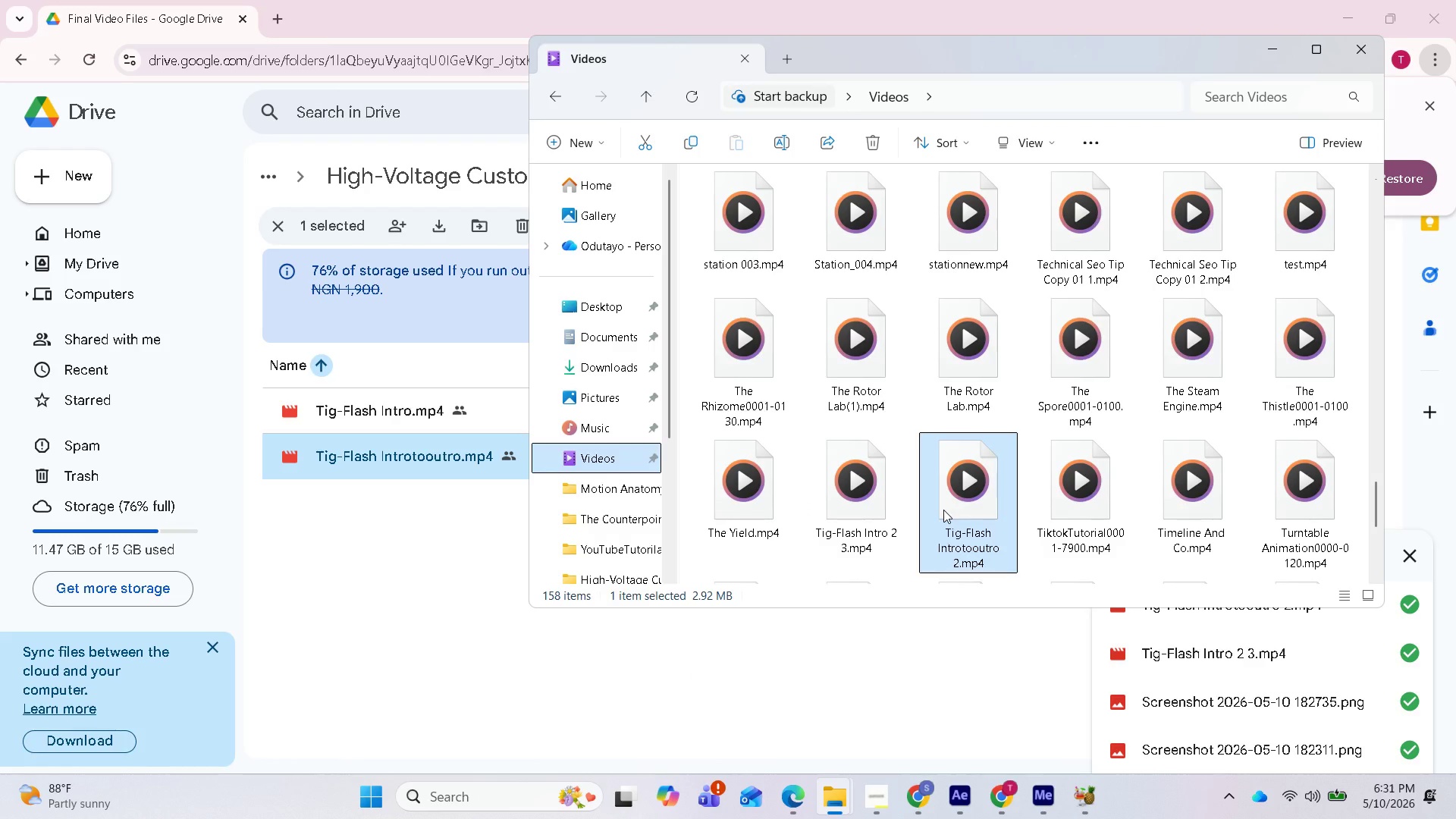 
double_click([943, 510])
 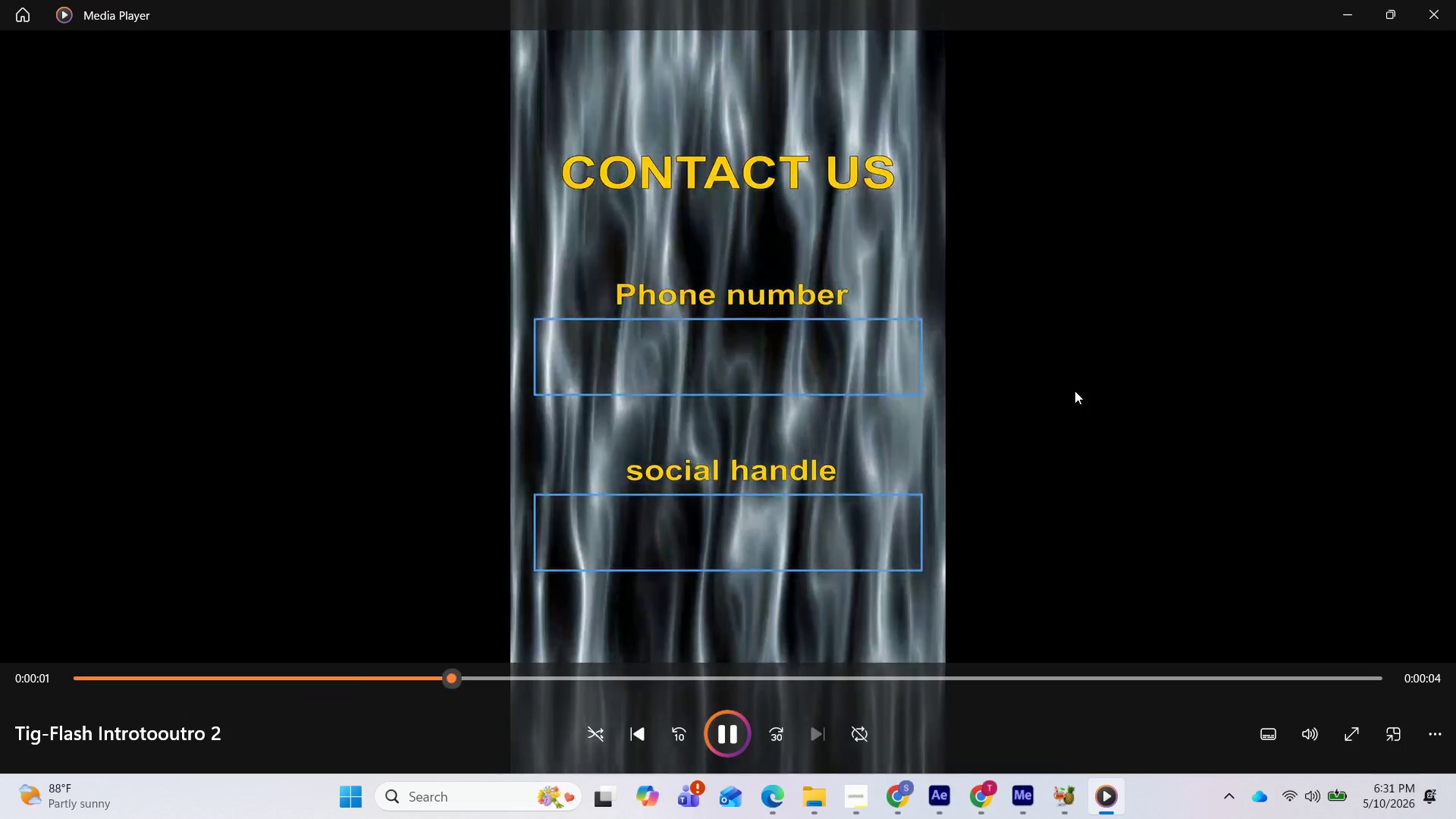 
wait(10.5)
 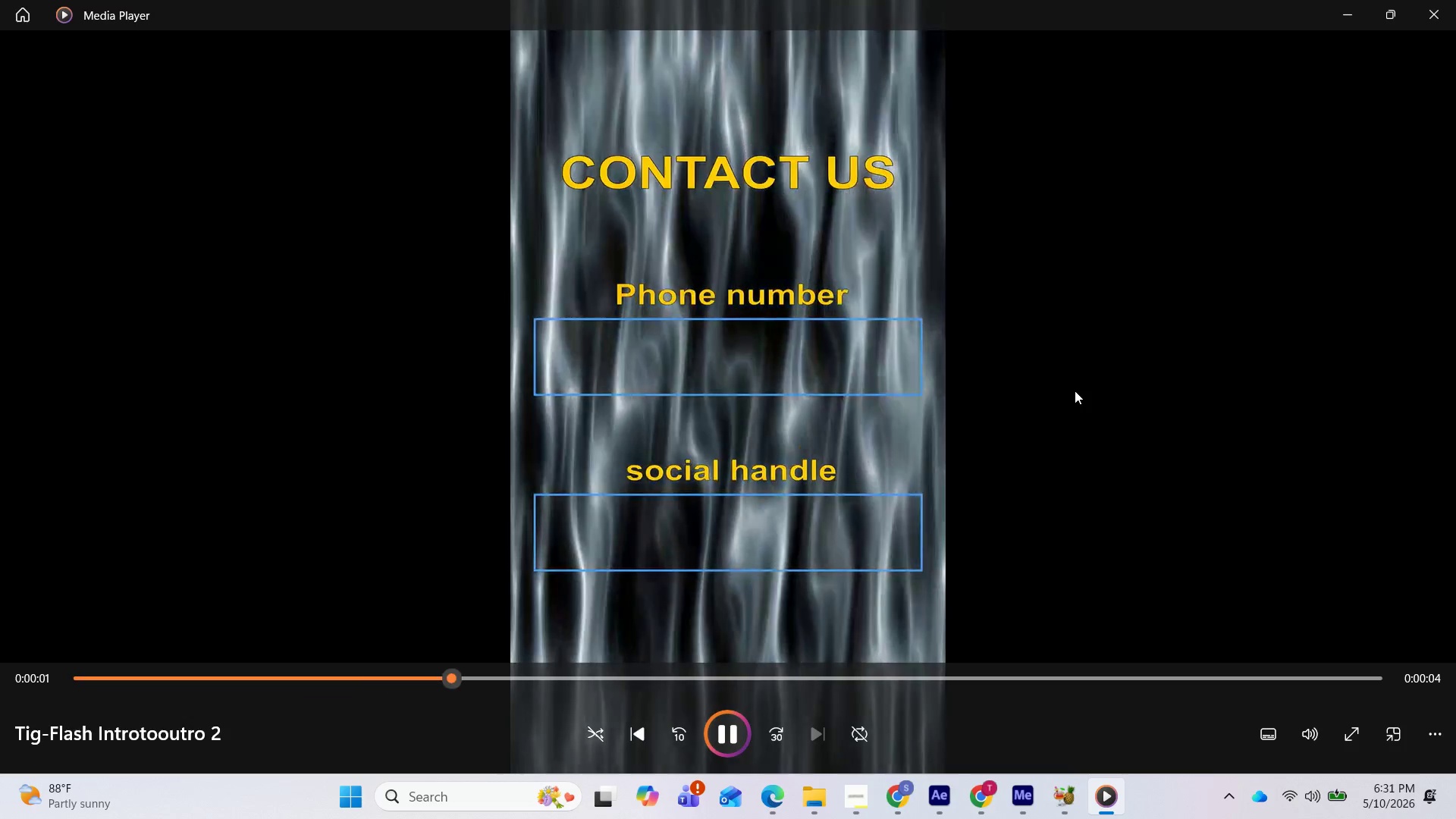 
left_click([741, 724])
 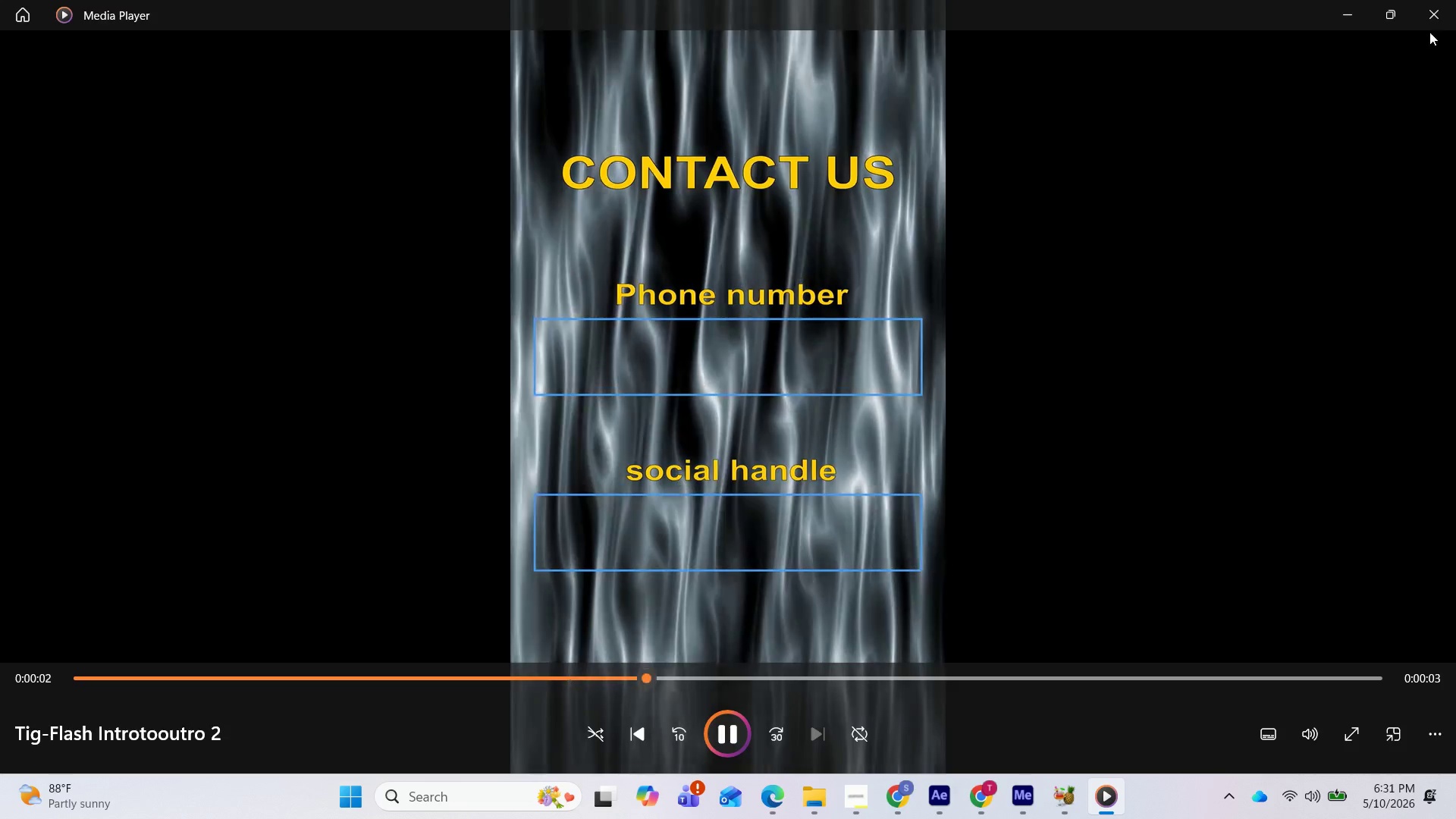 
left_click([1432, 26])
 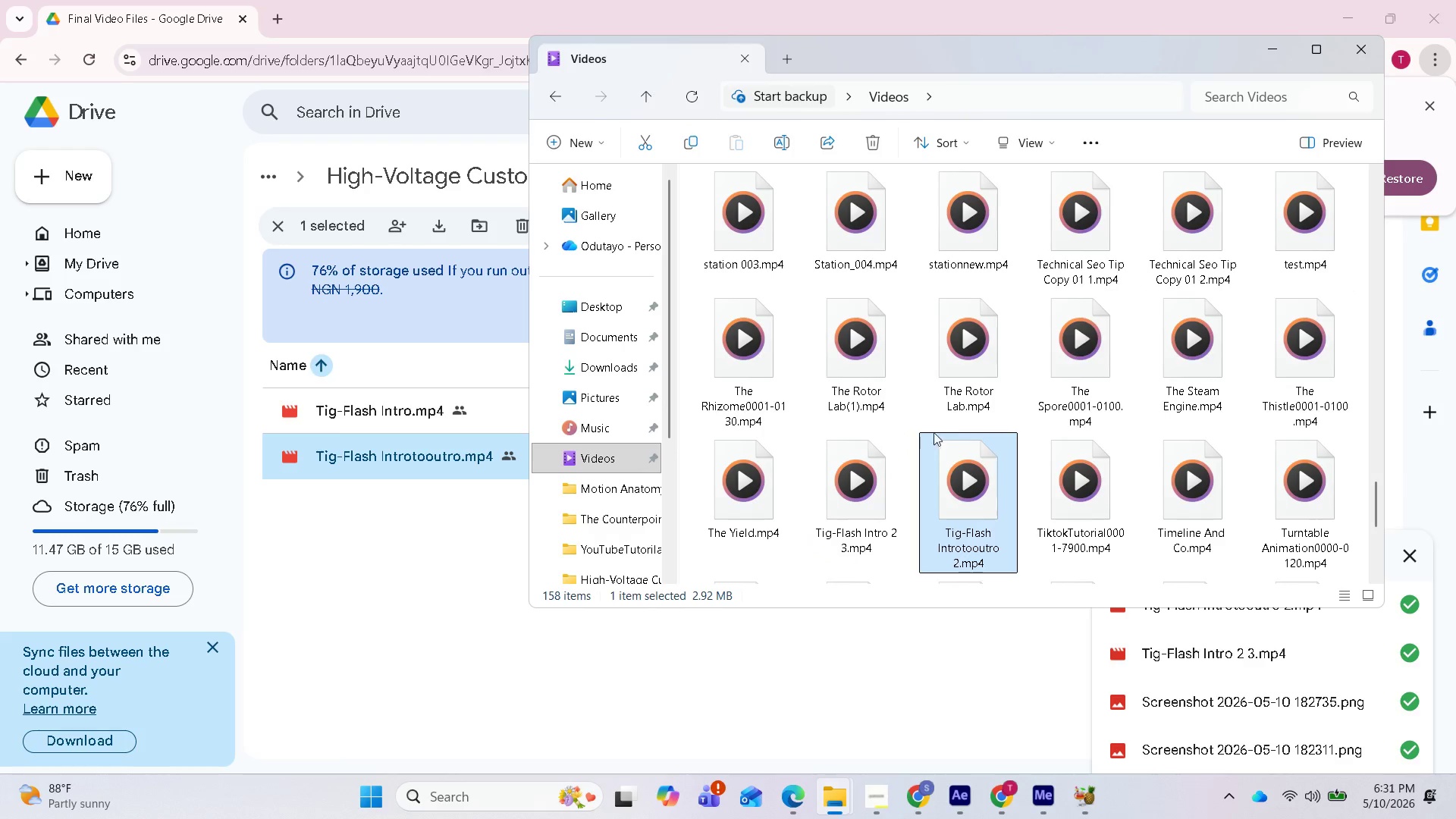 
wait(6.06)
 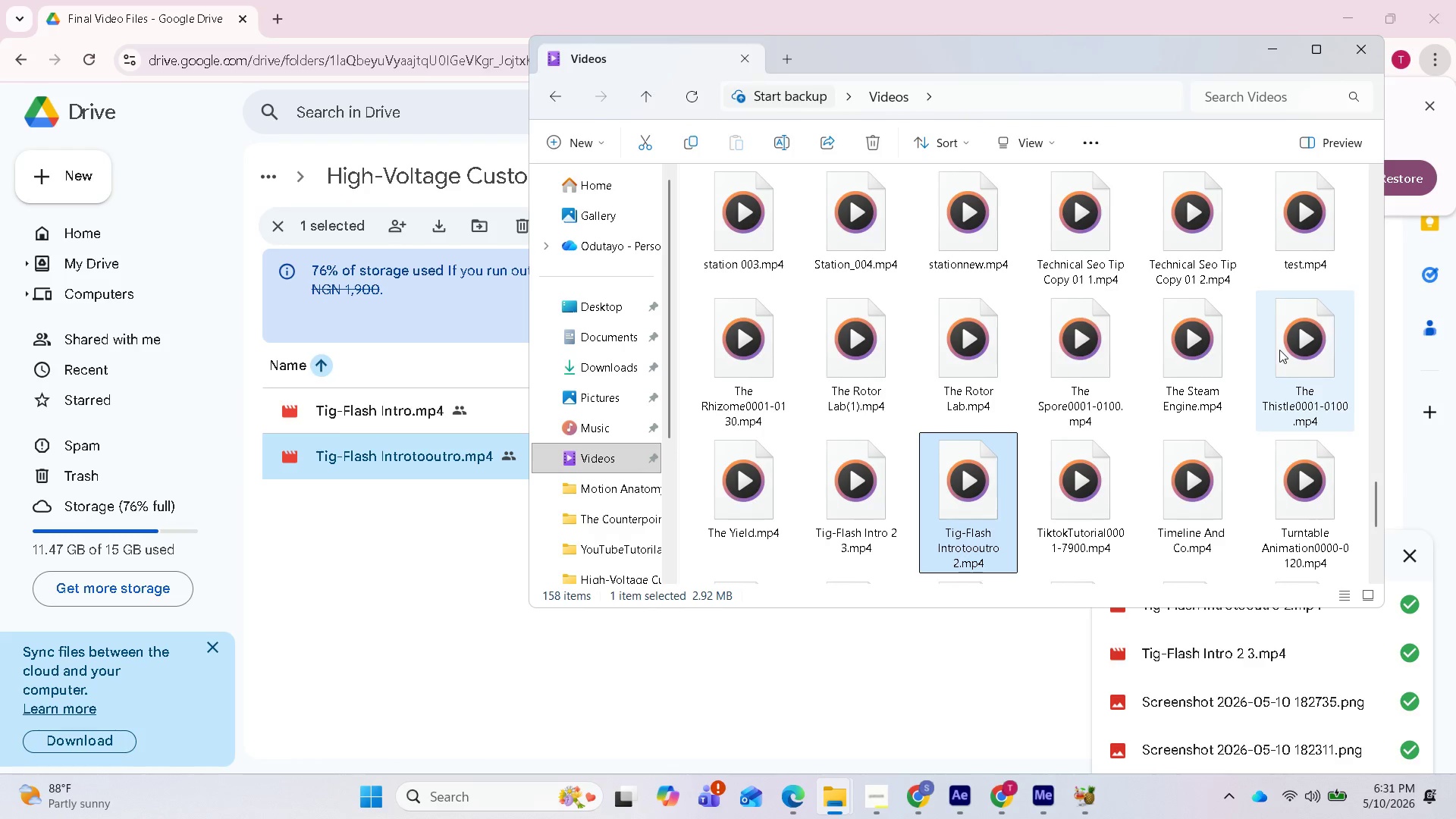 
left_click([774, 720])
 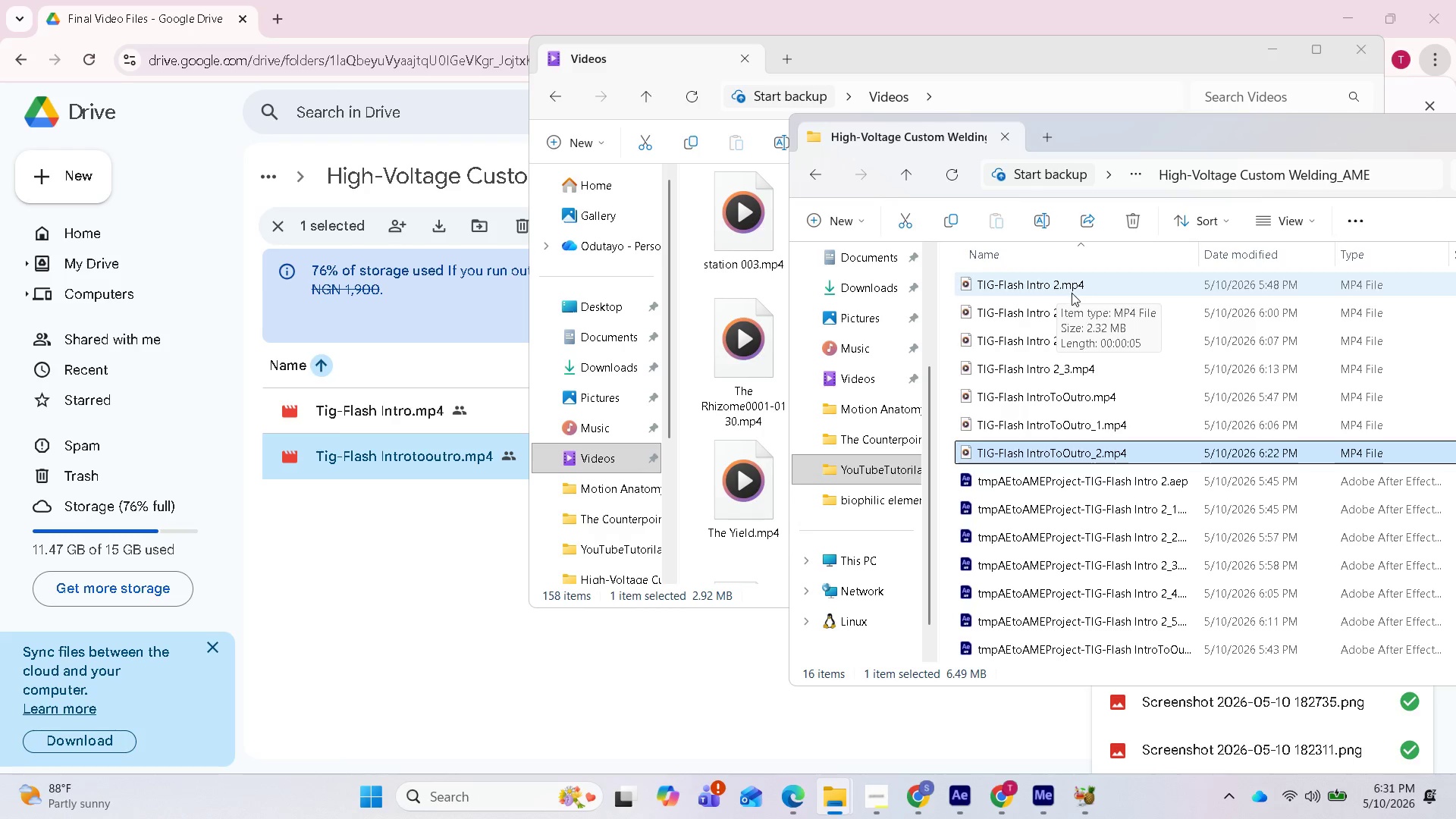 
wait(6.48)
 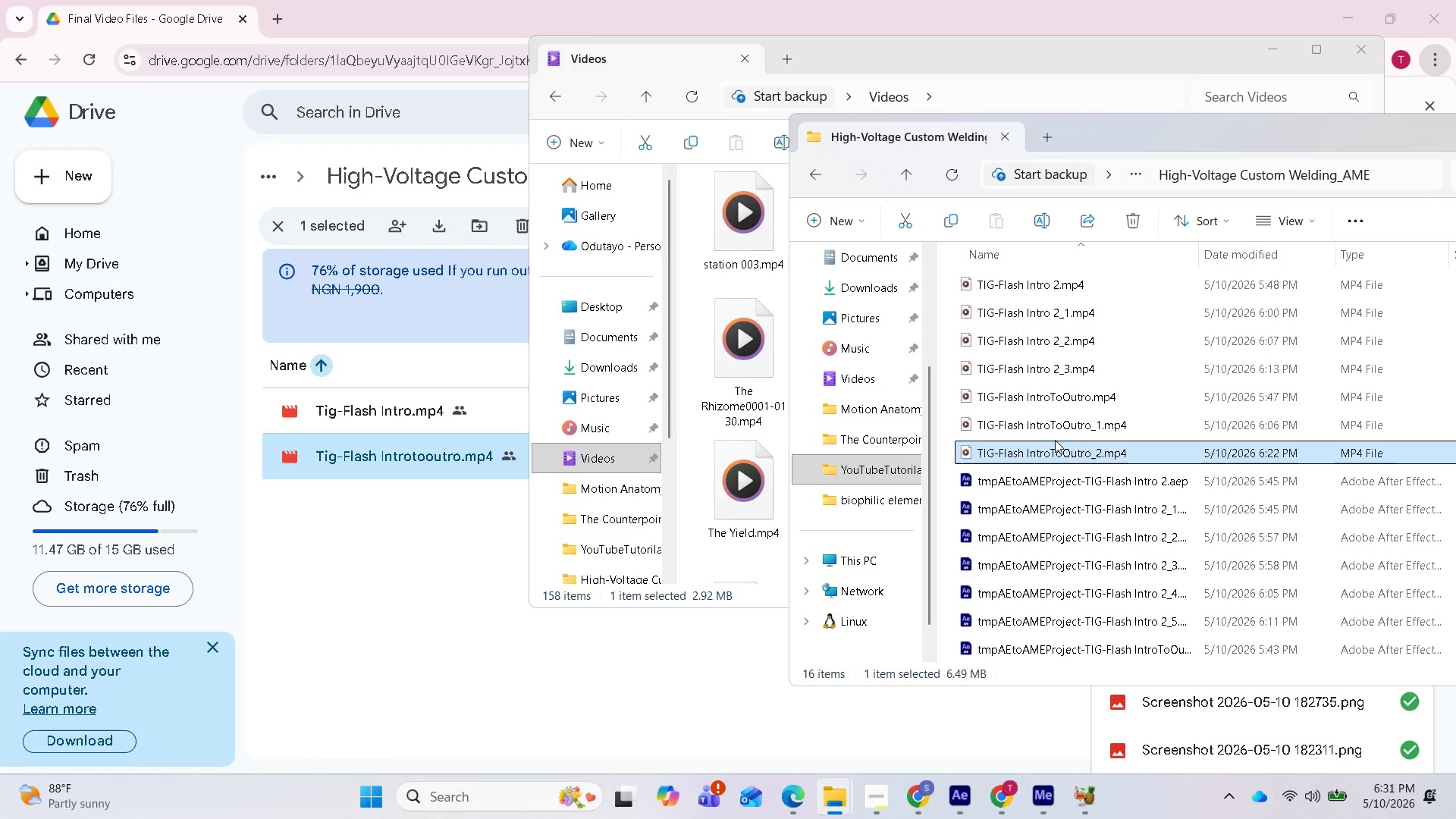 
scroll: coordinate [1061, 301], scroll_direction: up, amount: 1.0
 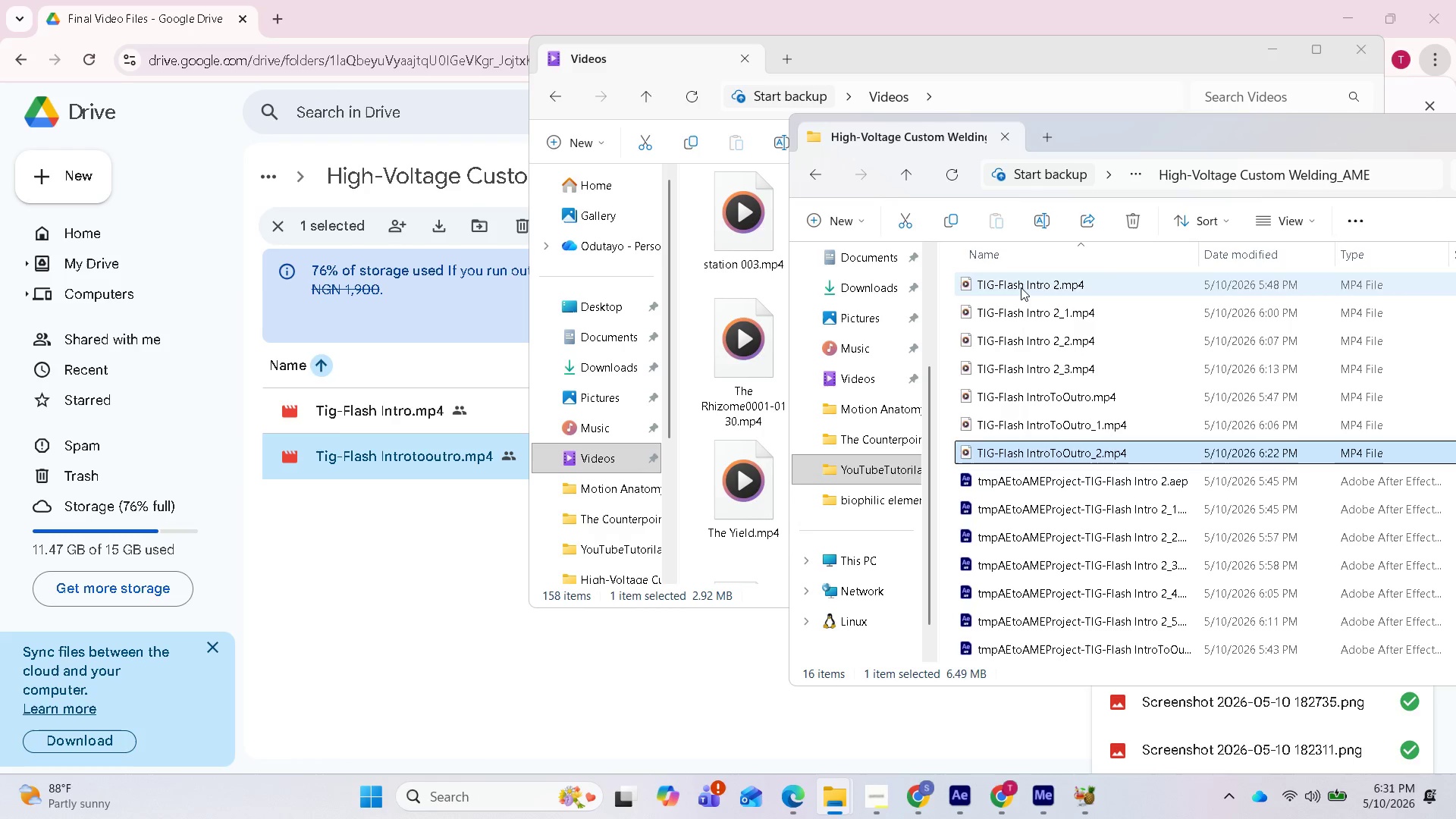 
double_click([1021, 286])
 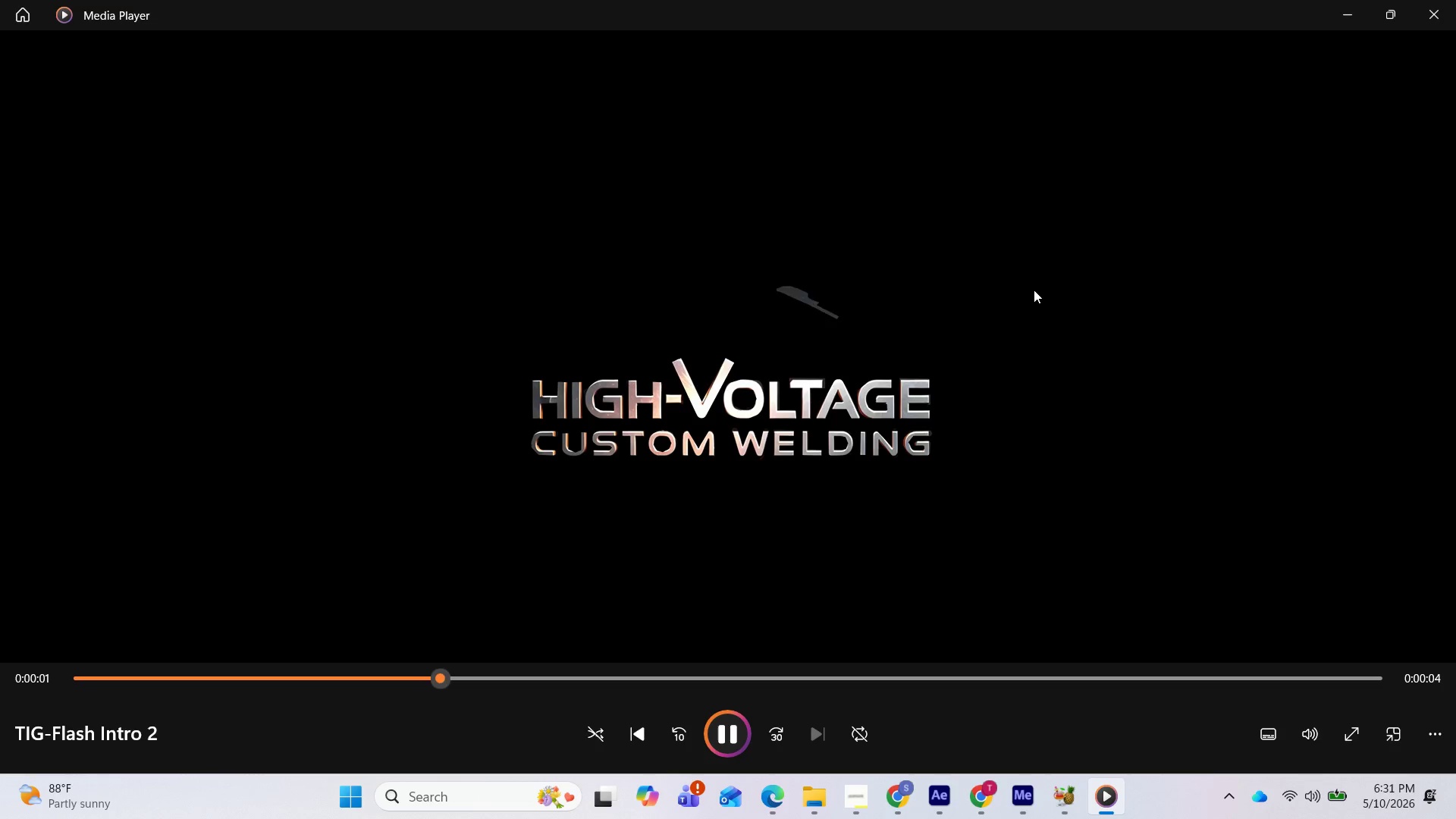 
wait(9.62)
 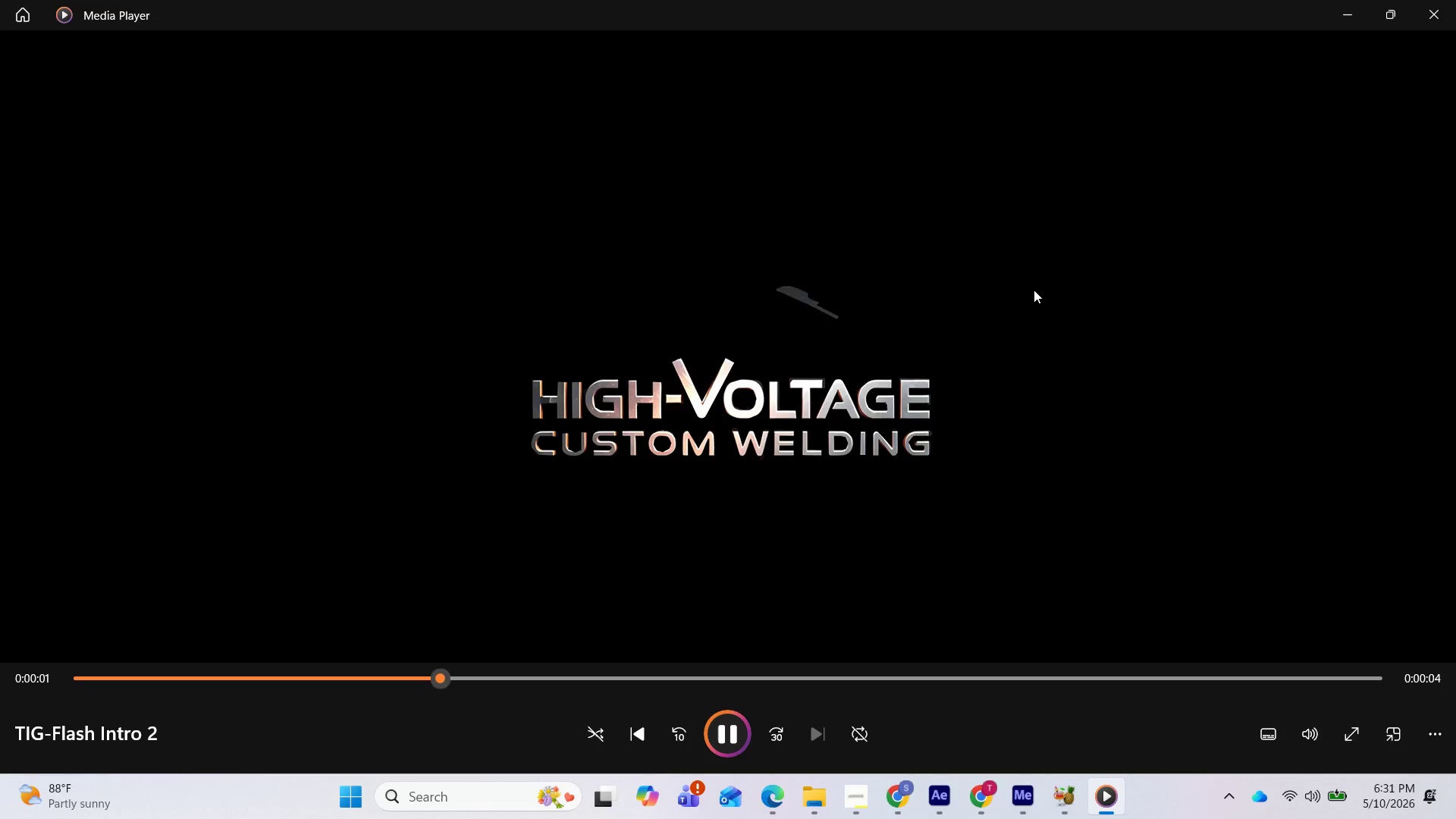 
left_click([1436, 24])
 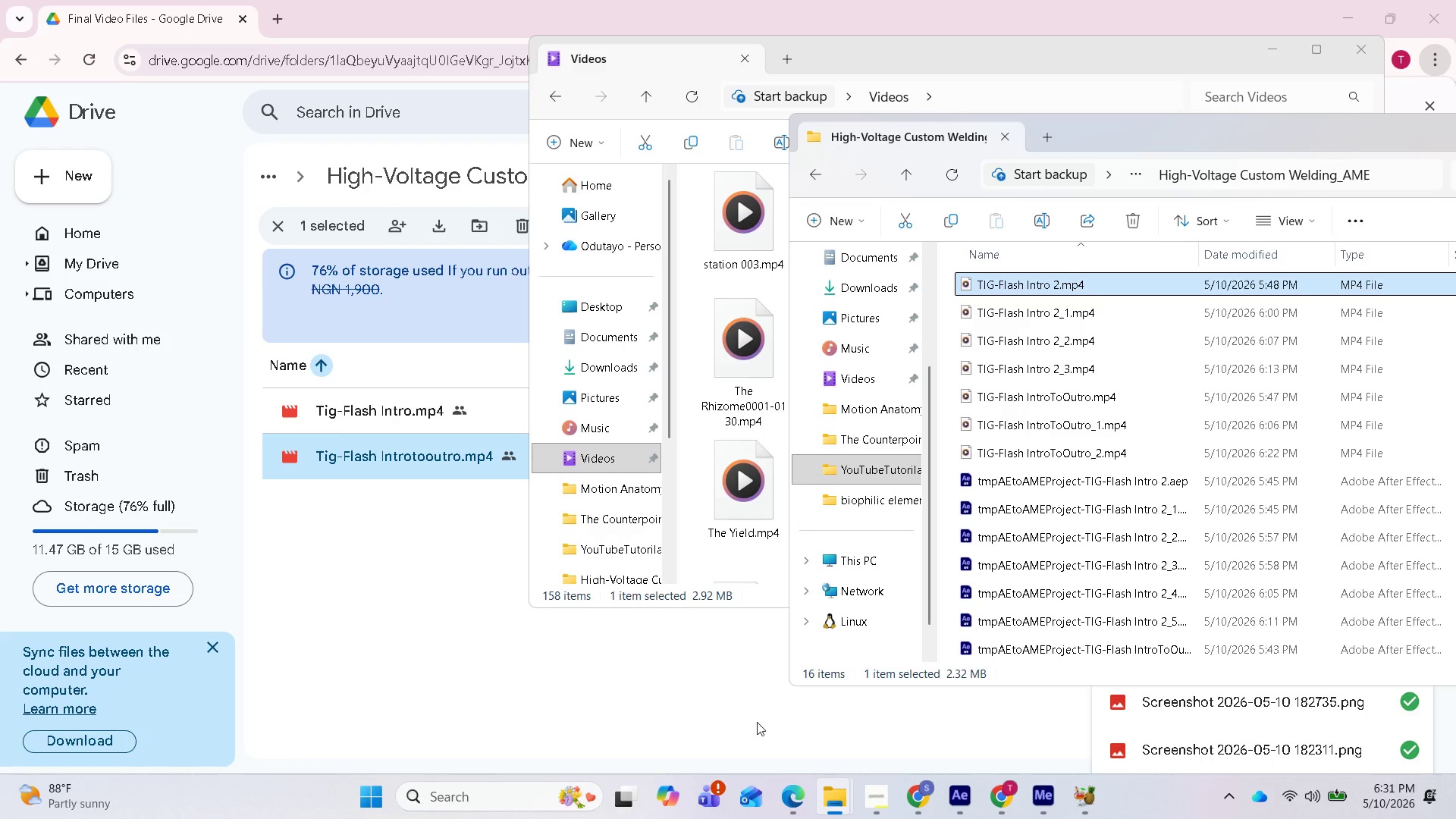 
left_click([998, 797])
 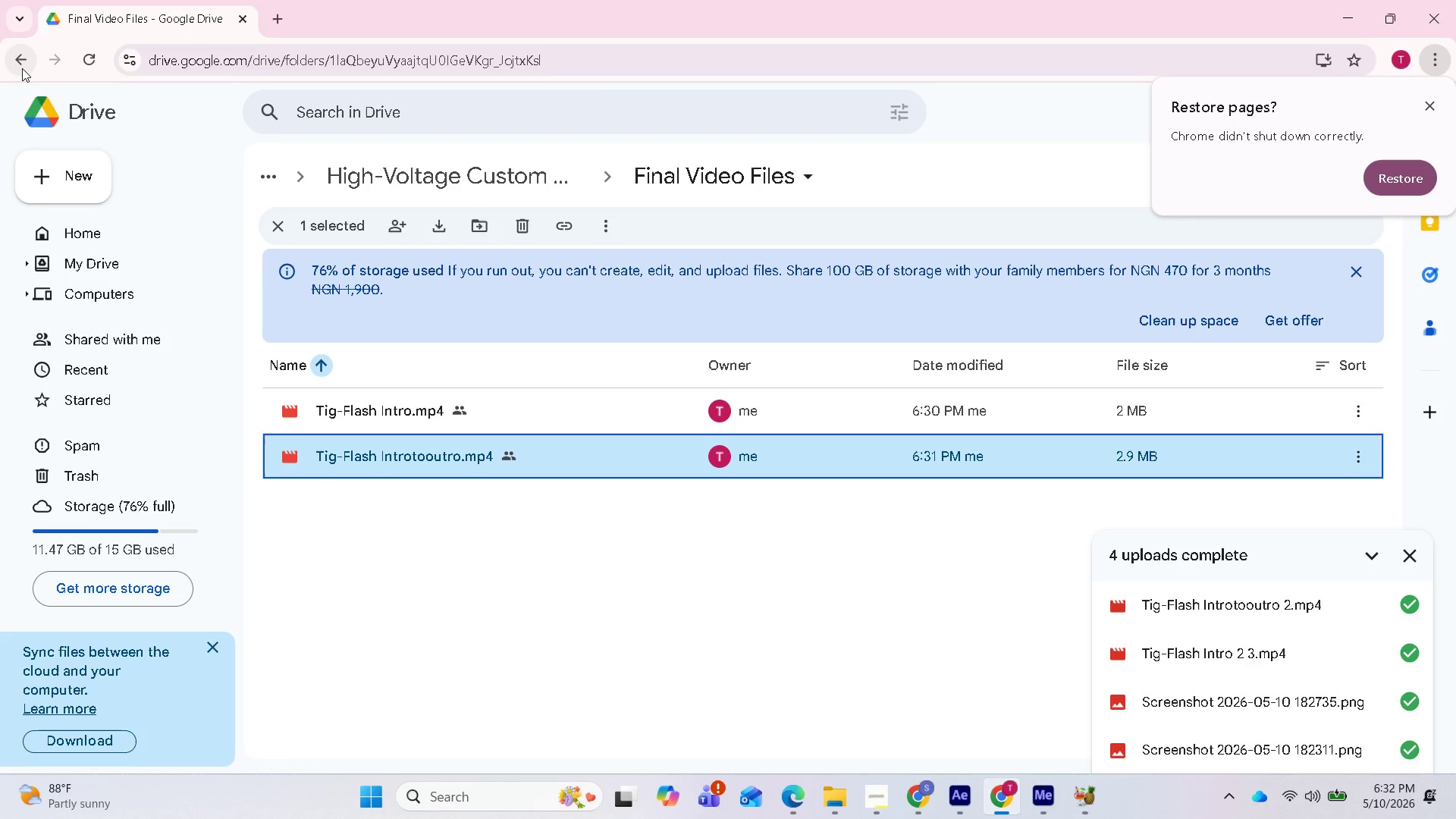 
left_click([22, 68])
 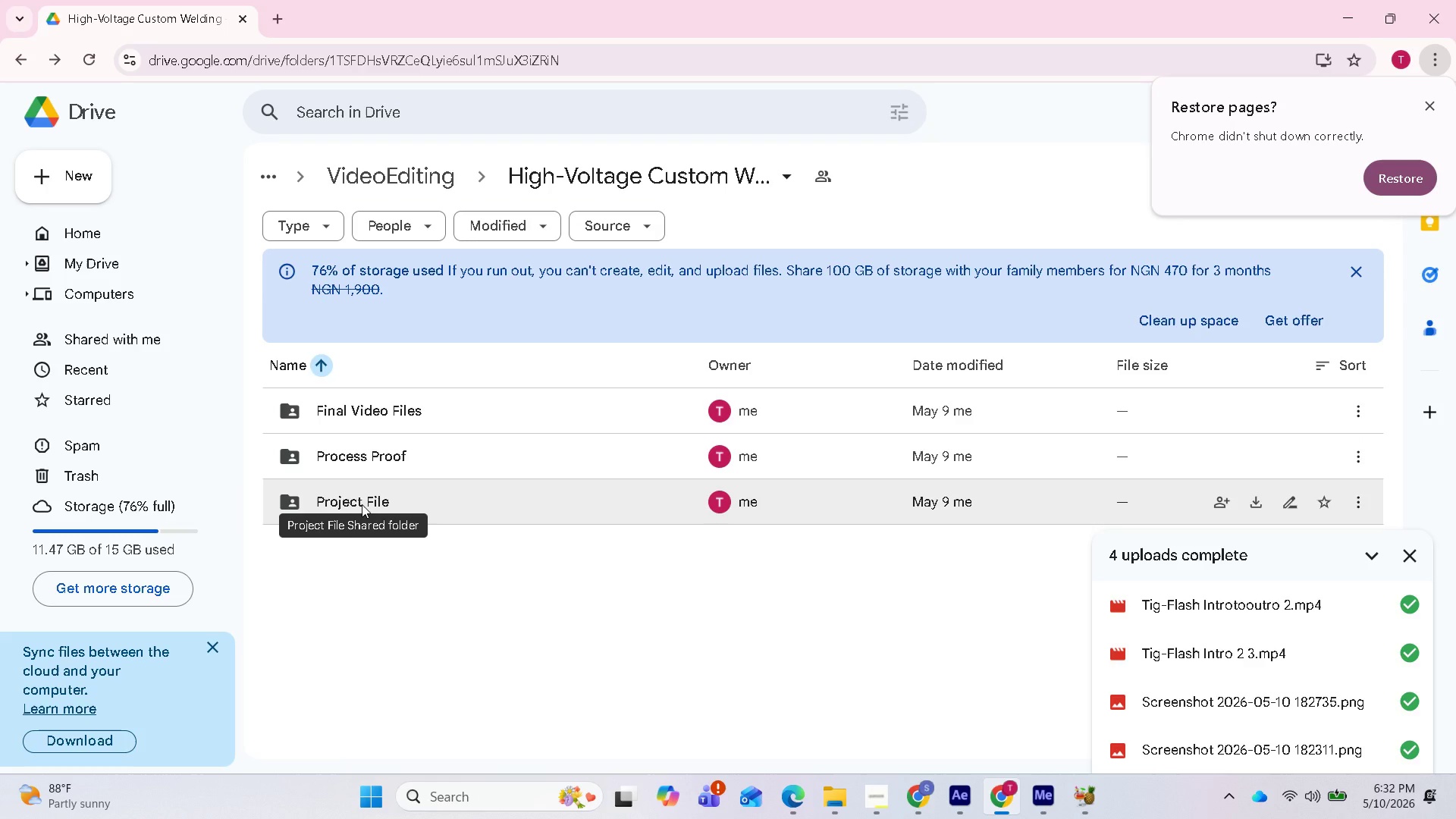 
double_click([362, 504])
 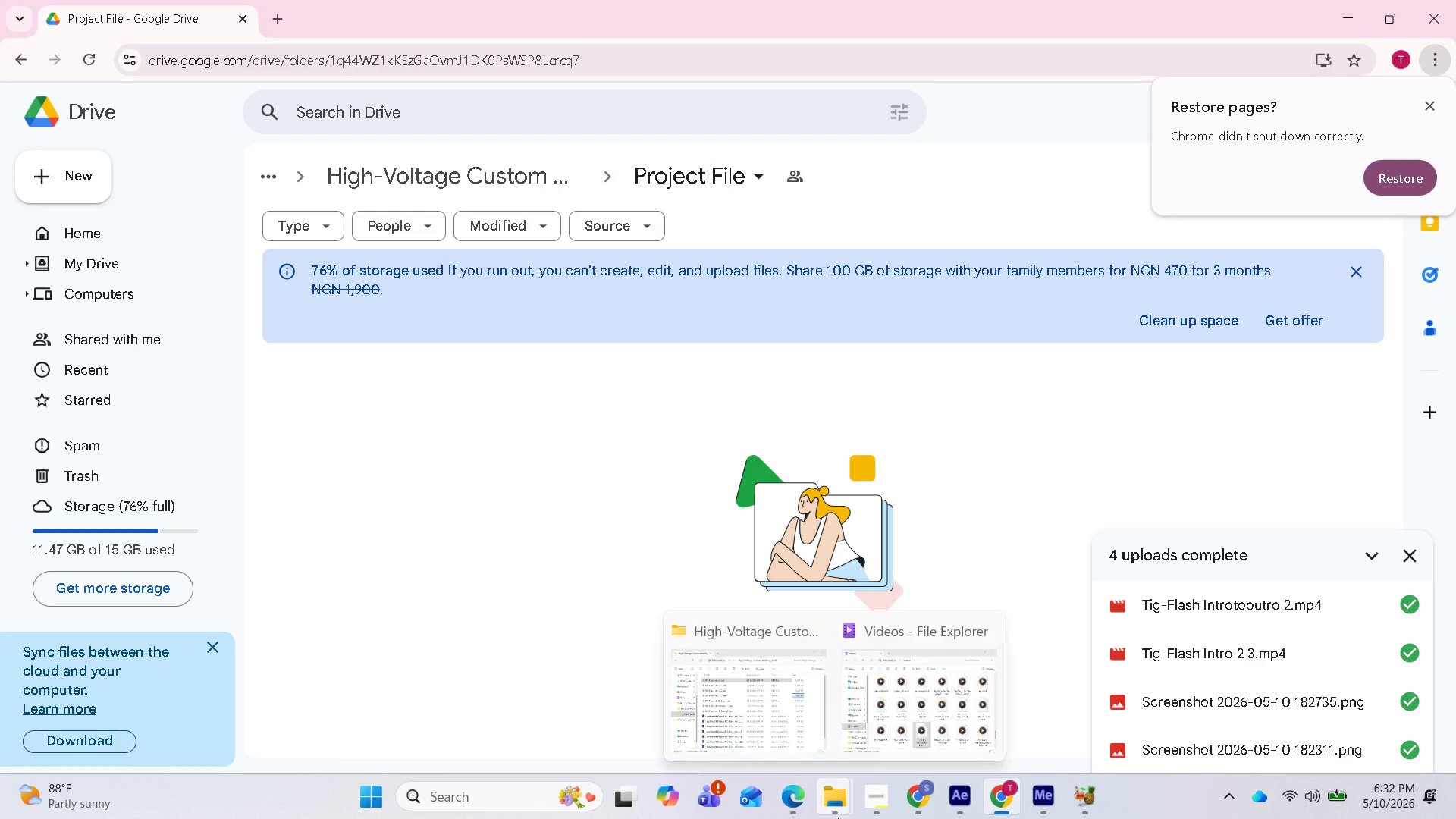 
left_click([864, 793])